 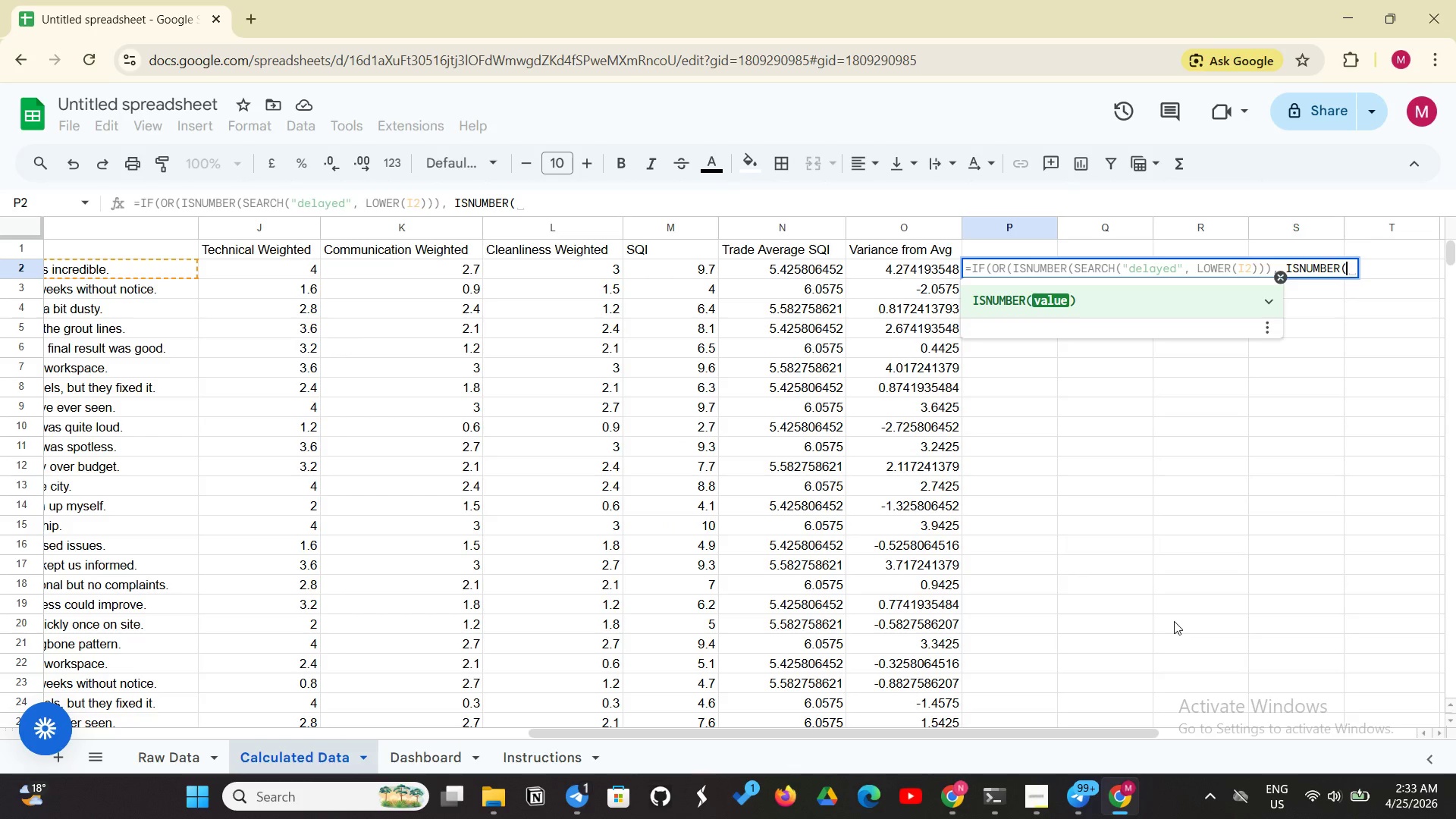 
type(SEARCH)
 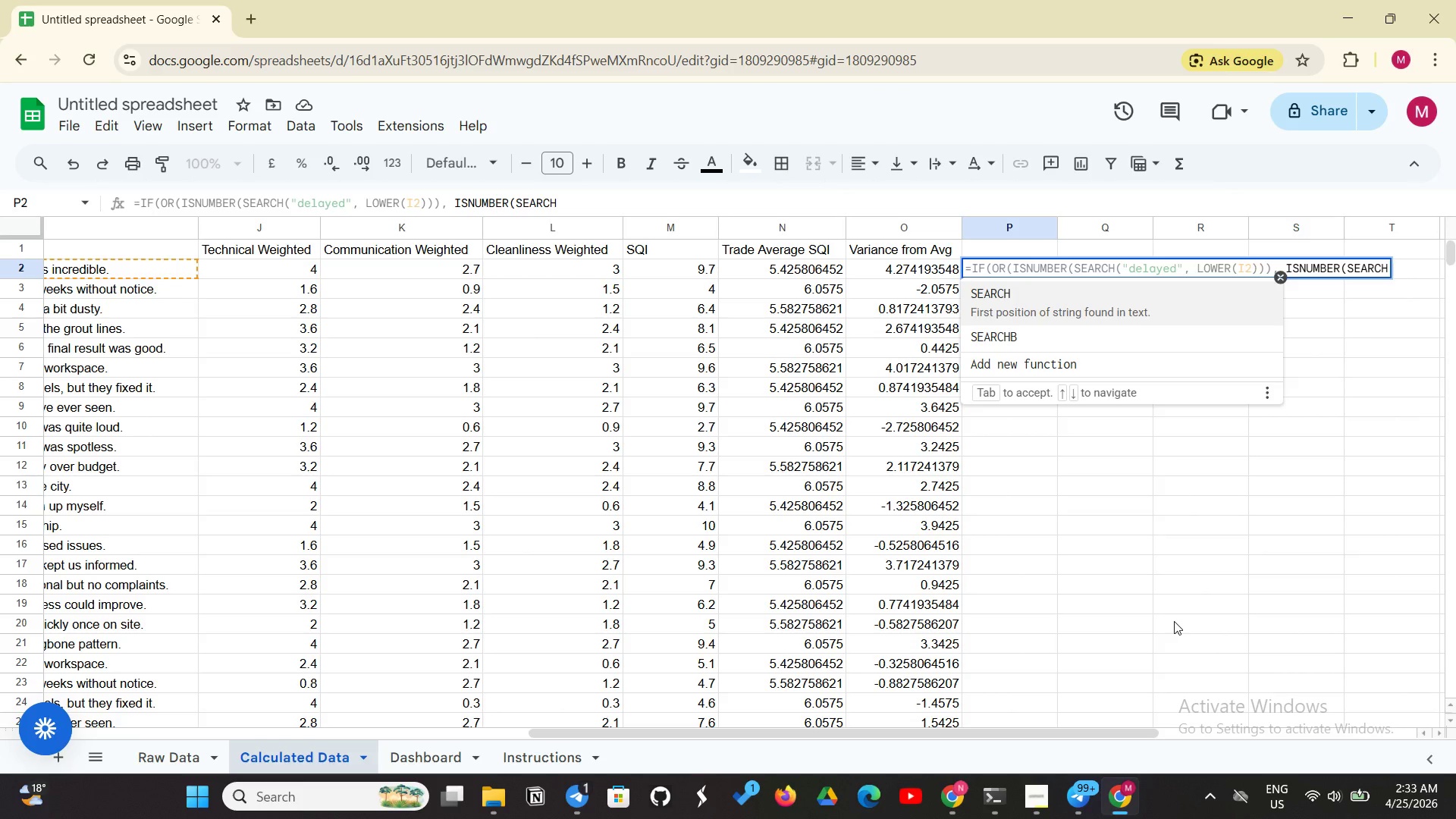 
wait(9.42)
 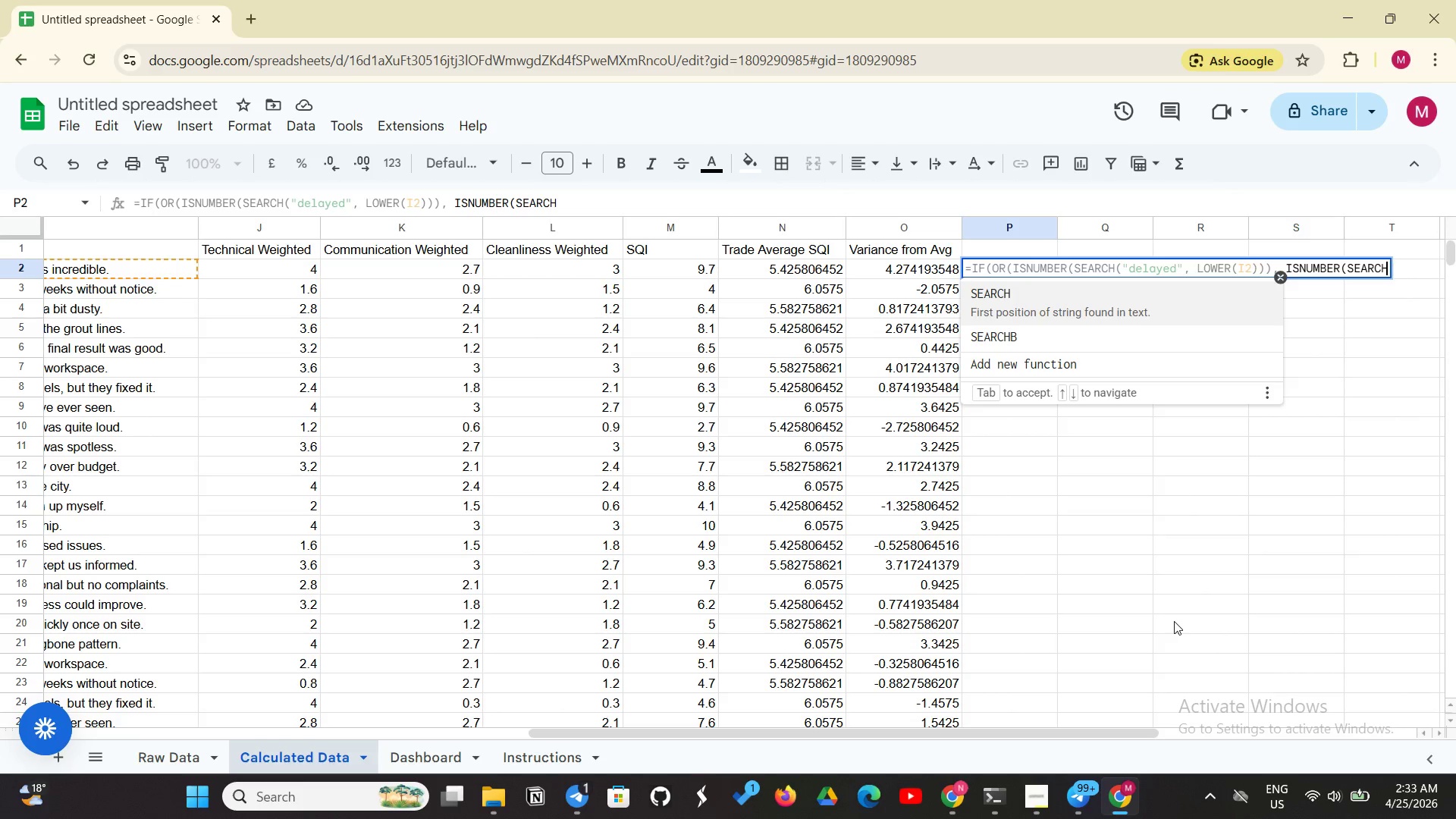 
type(("dusty",)
 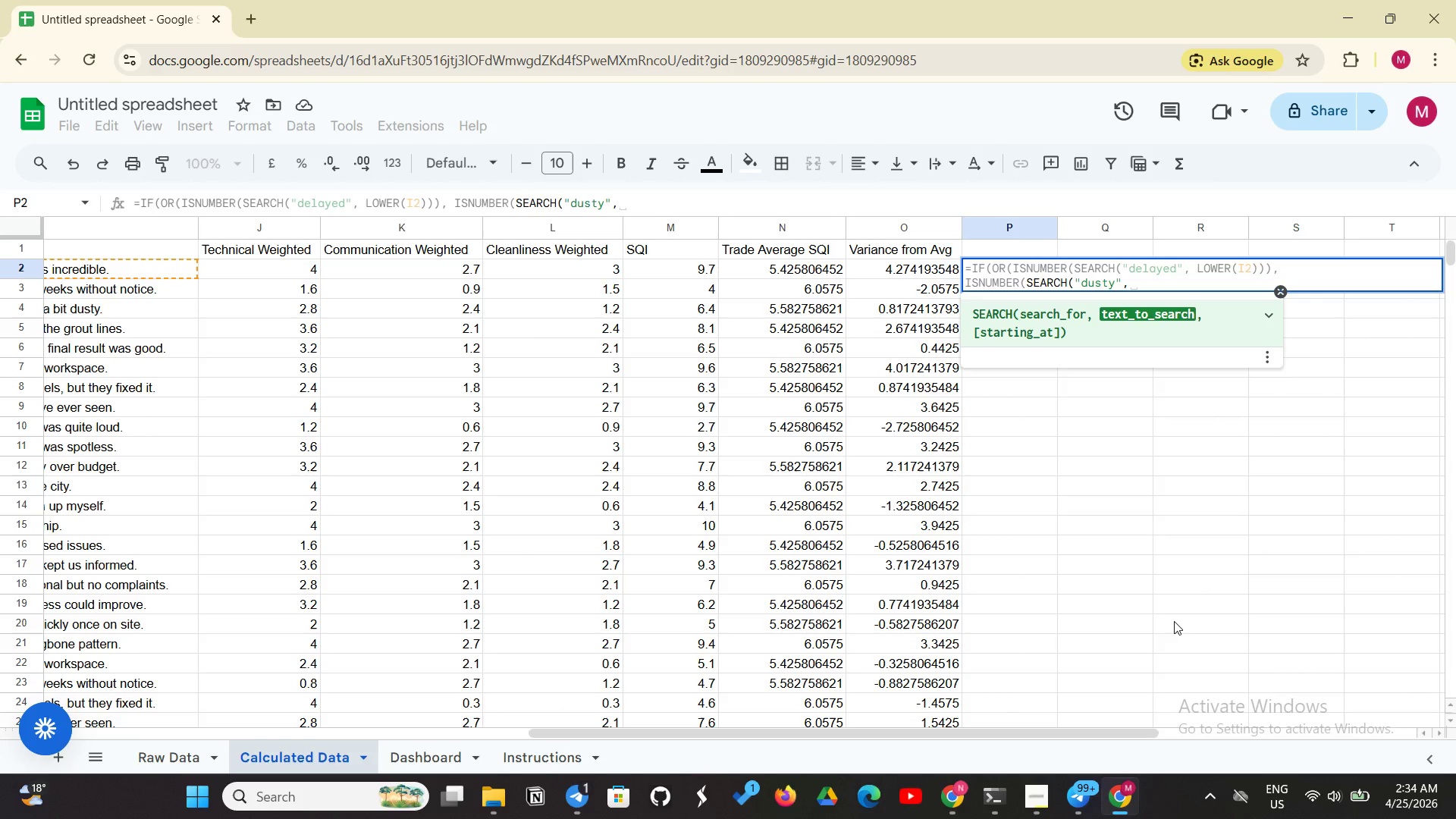 
wait(5.94)
 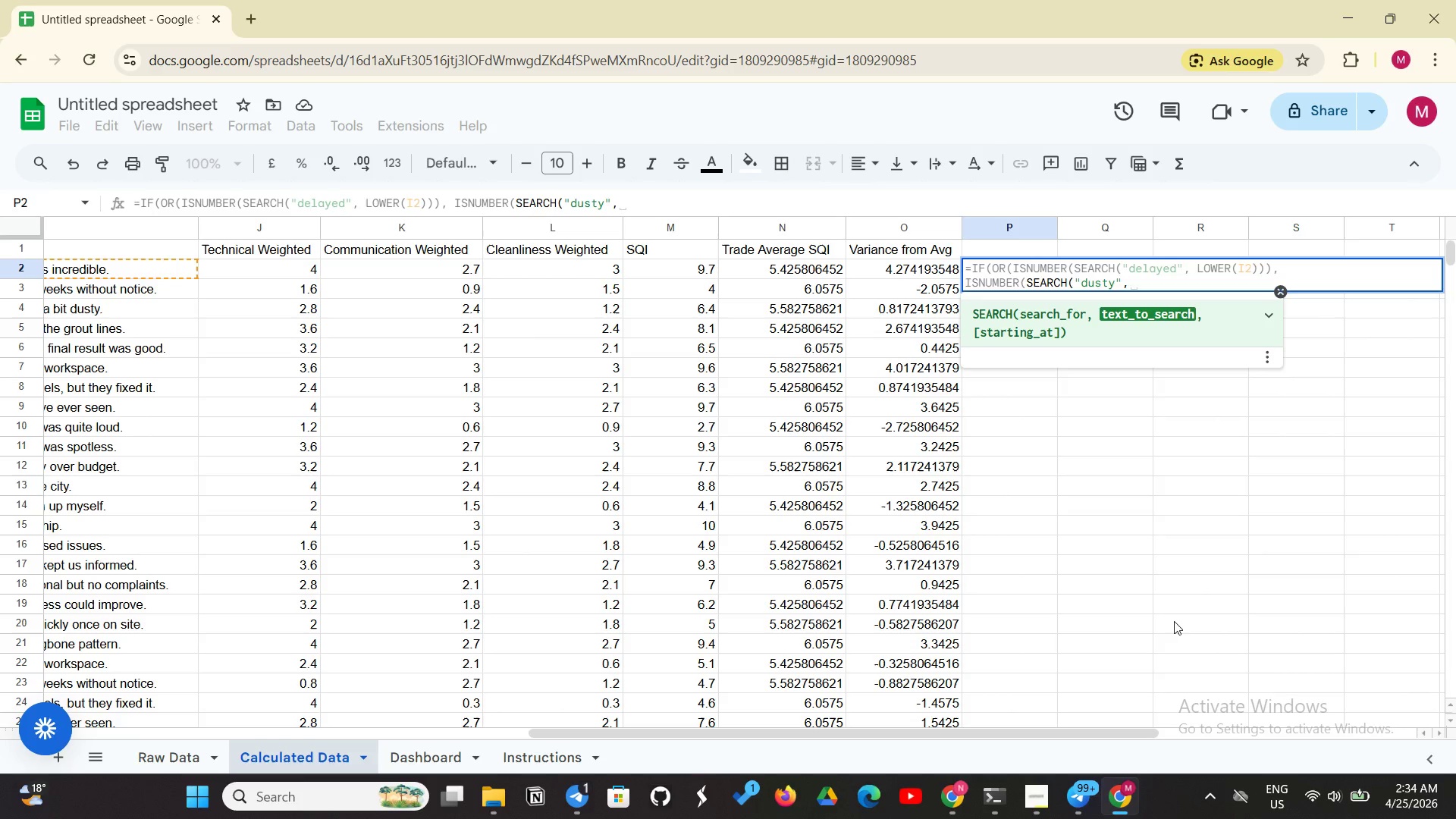 
type( LOWER(I2))
 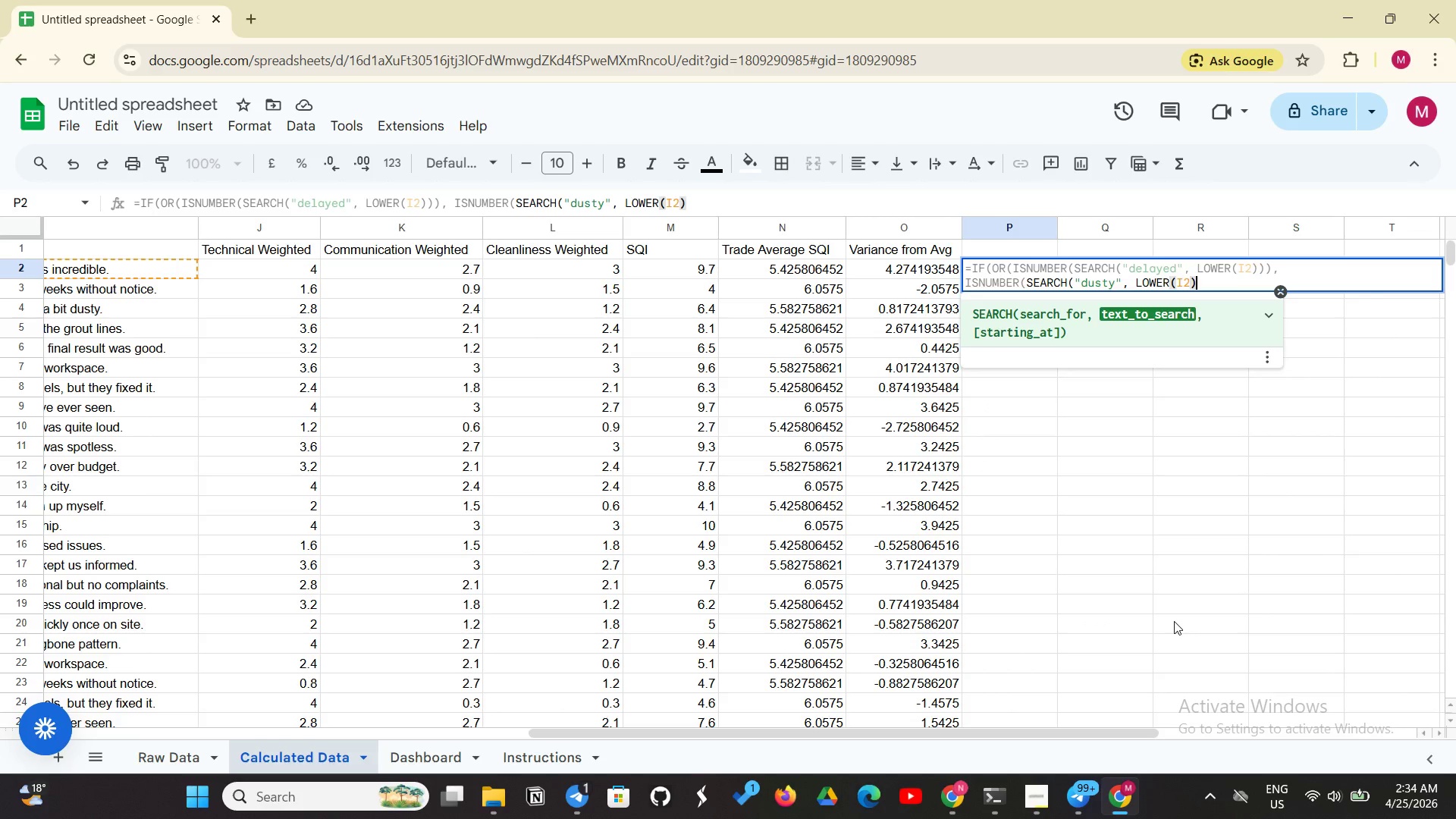 
key(Shift+0)
 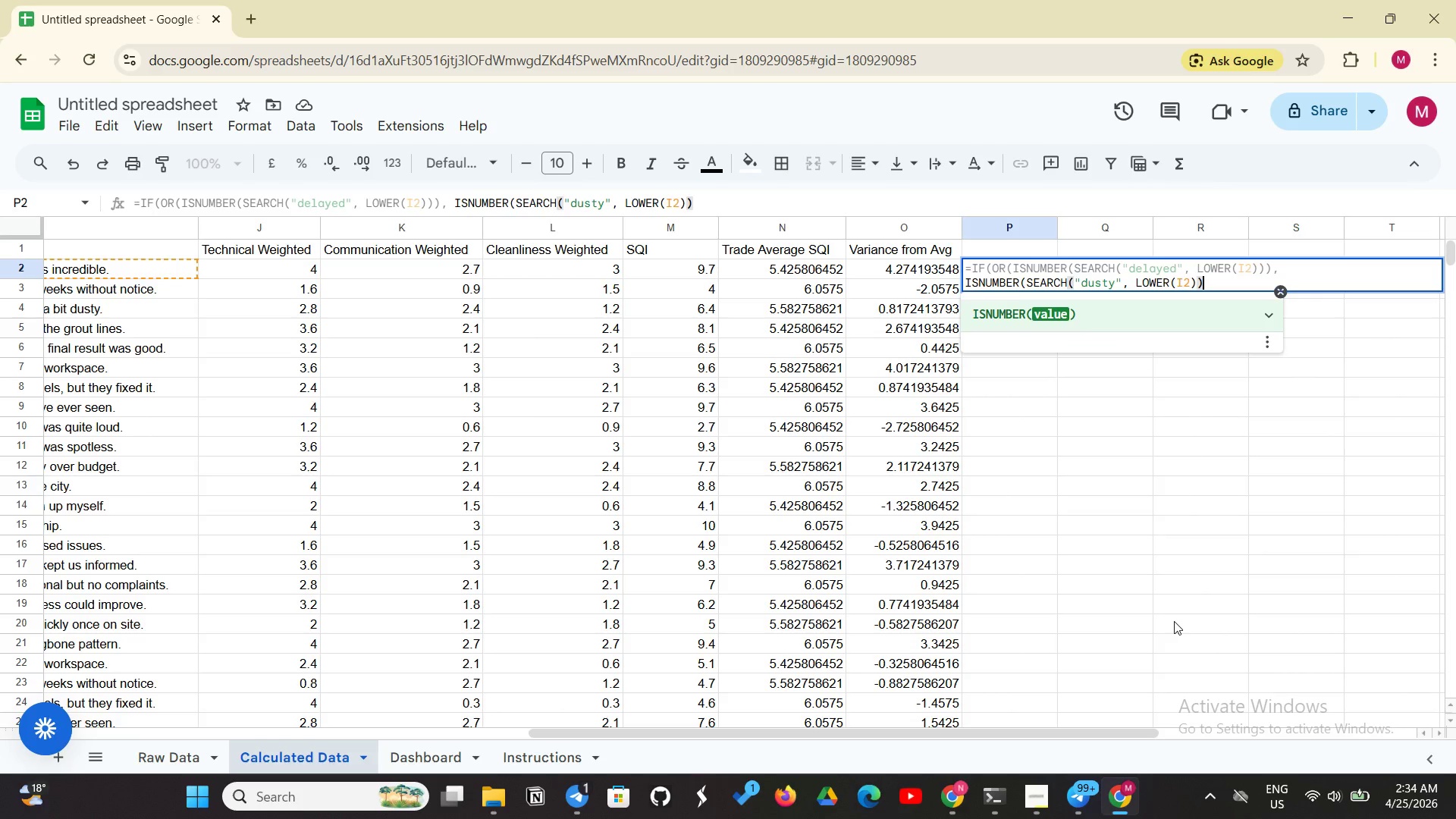 
key(Shift+ShiftLeft)
 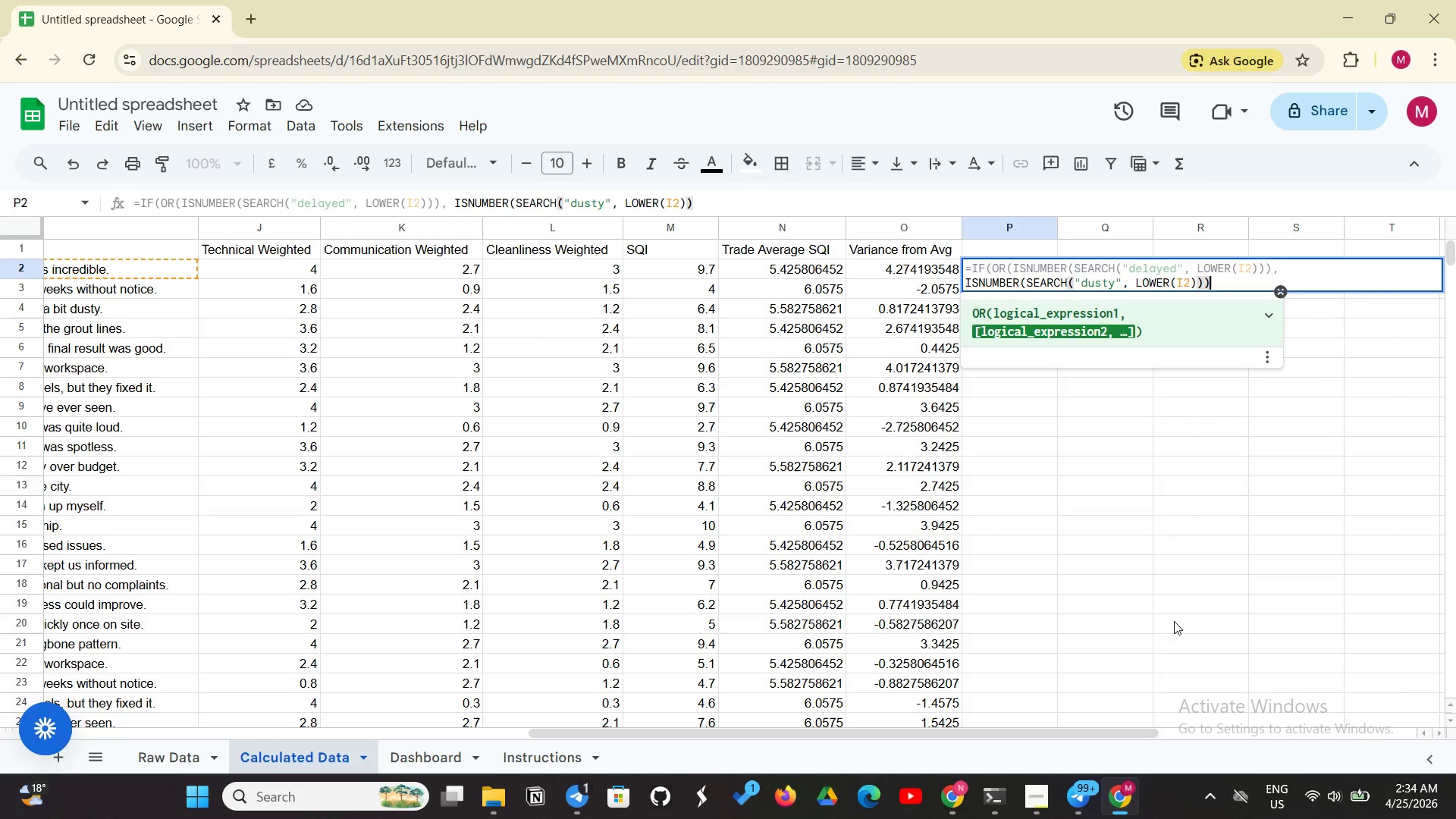 
key(Shift+0)
 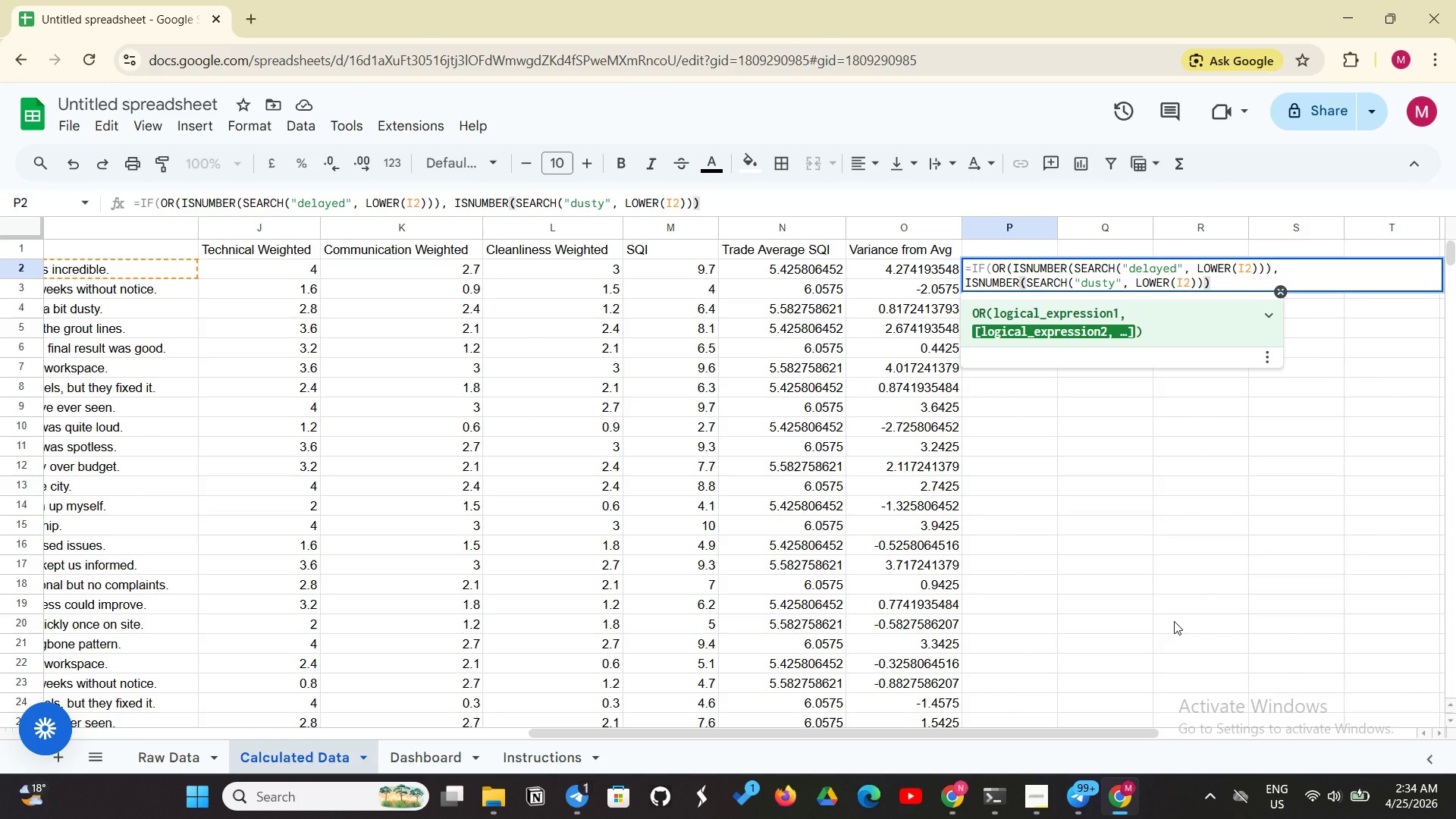 
wait(6.84)
 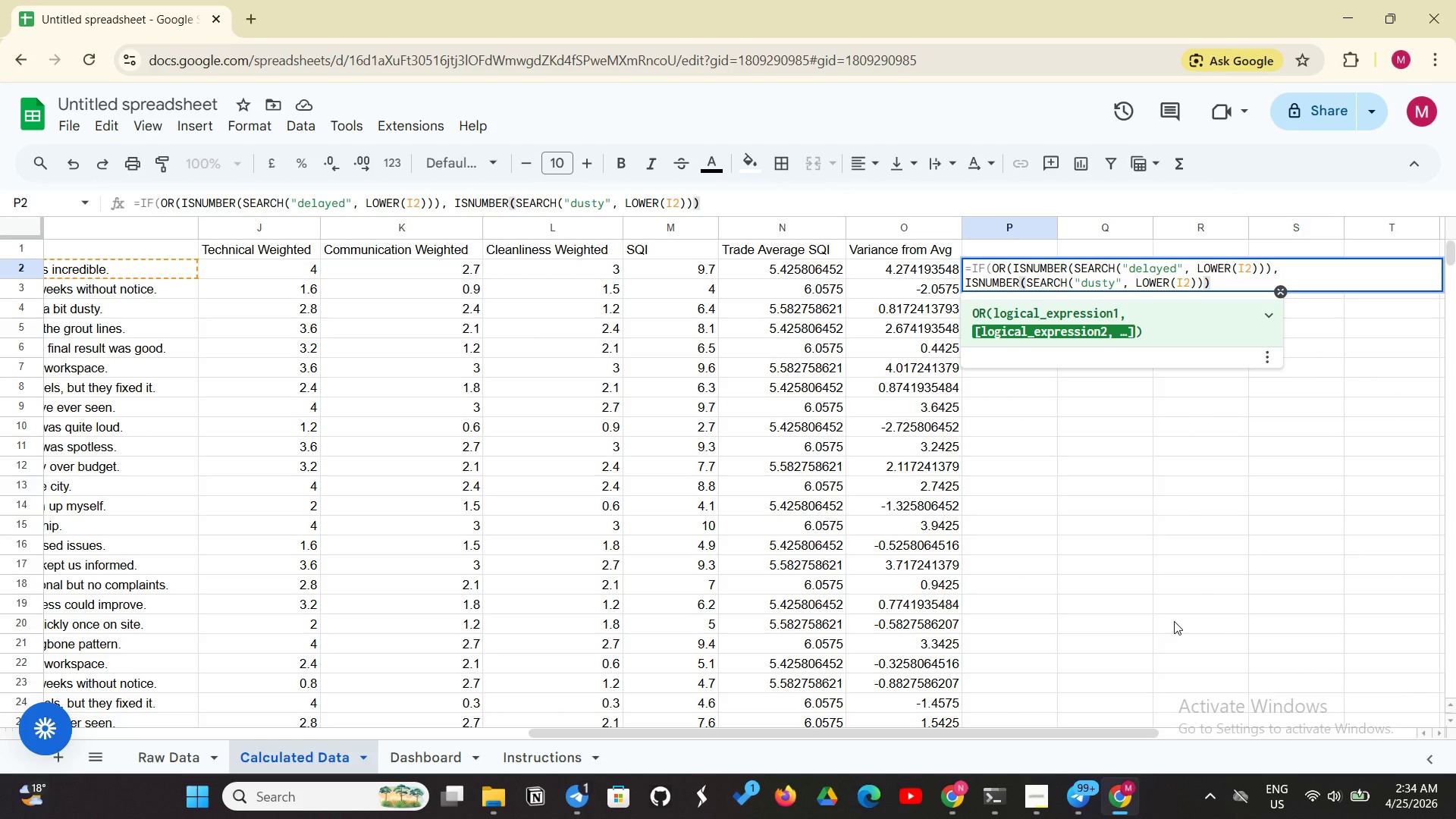 
type(, ISNUMBER(SEARCH)
 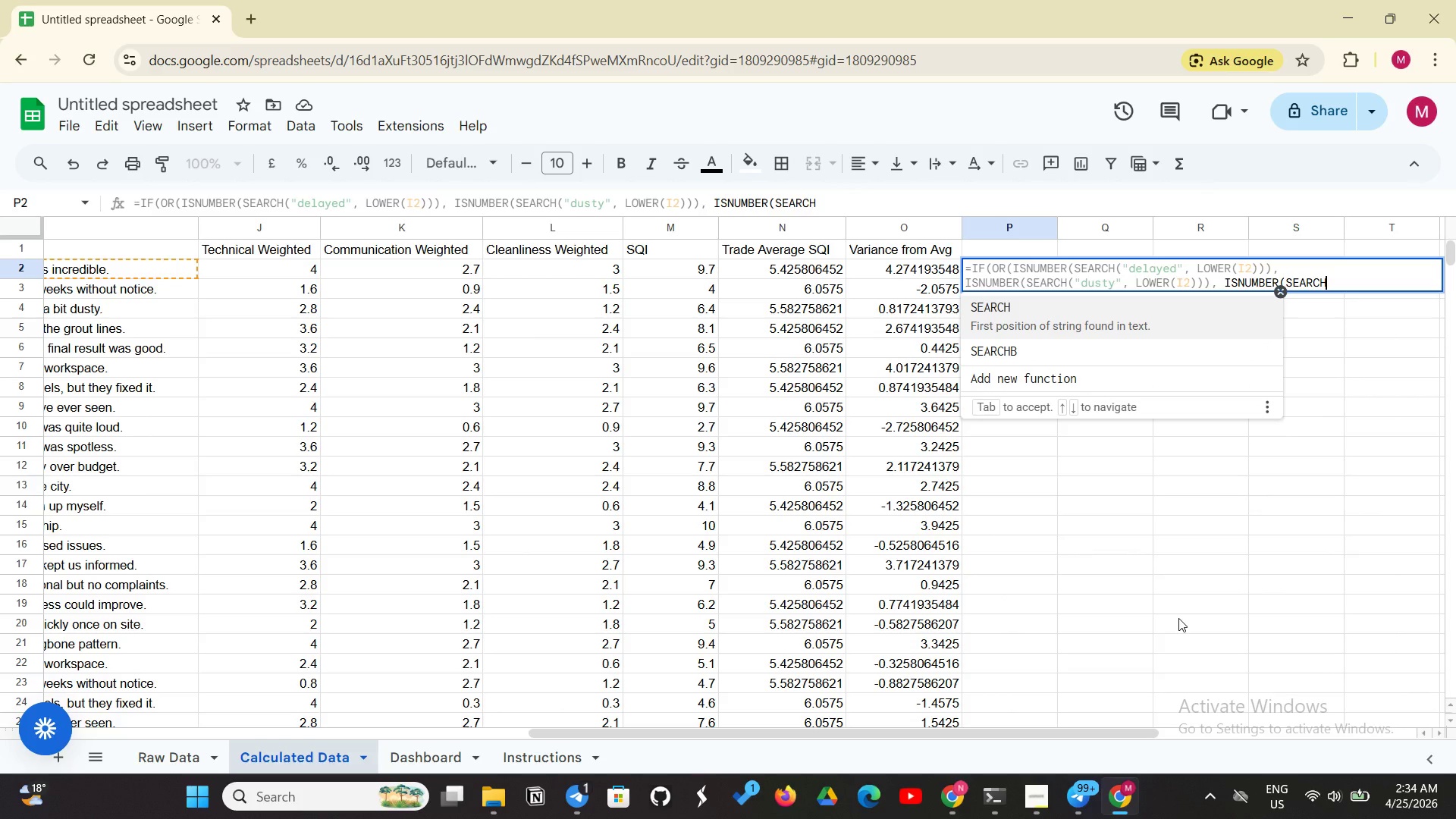 
wait(7.47)
 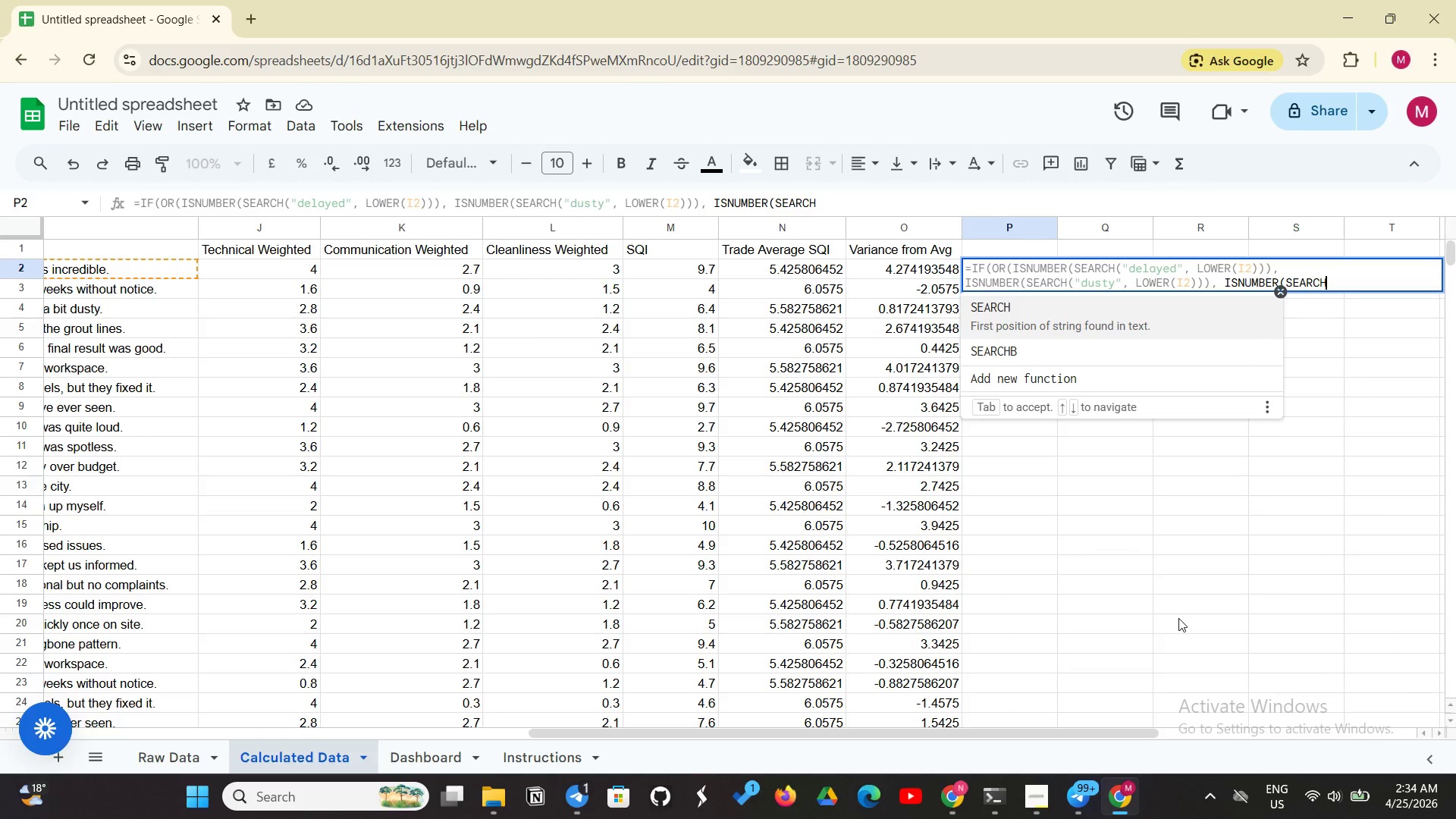 
type(("loud", LOWER(I@)
key(Backspace)
type(2))))
 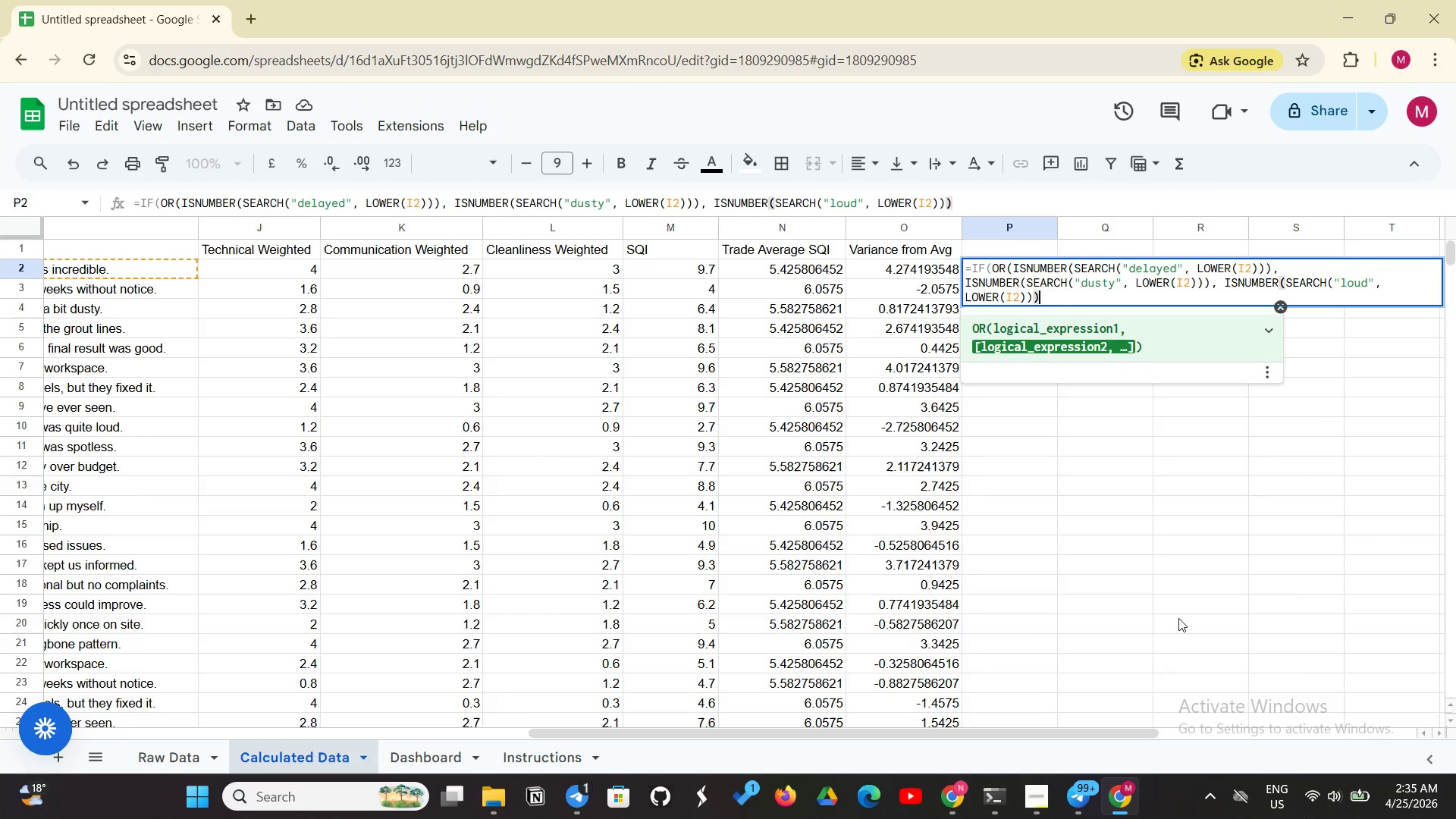 
key(Comma)
 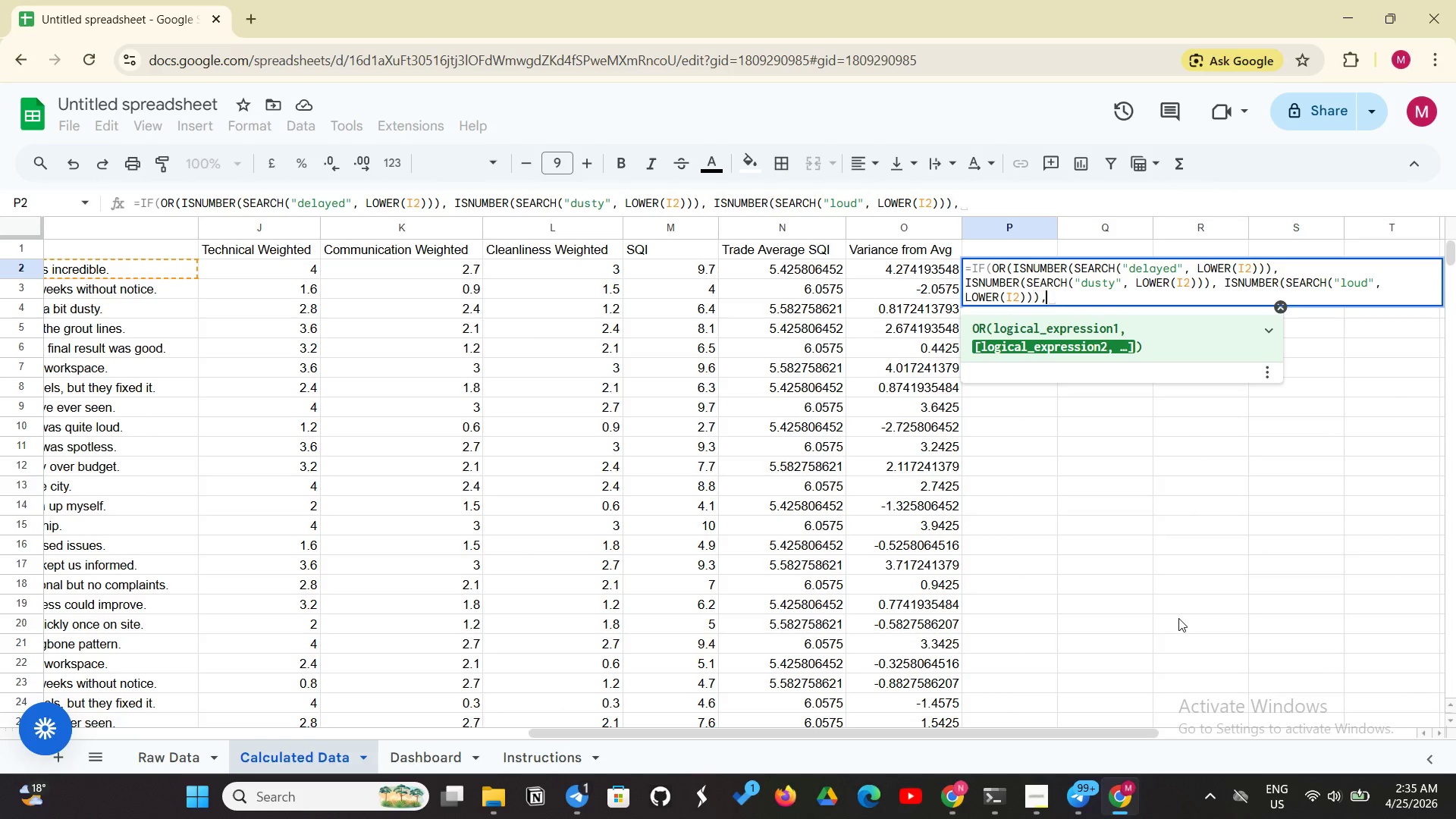 
key(Space)
 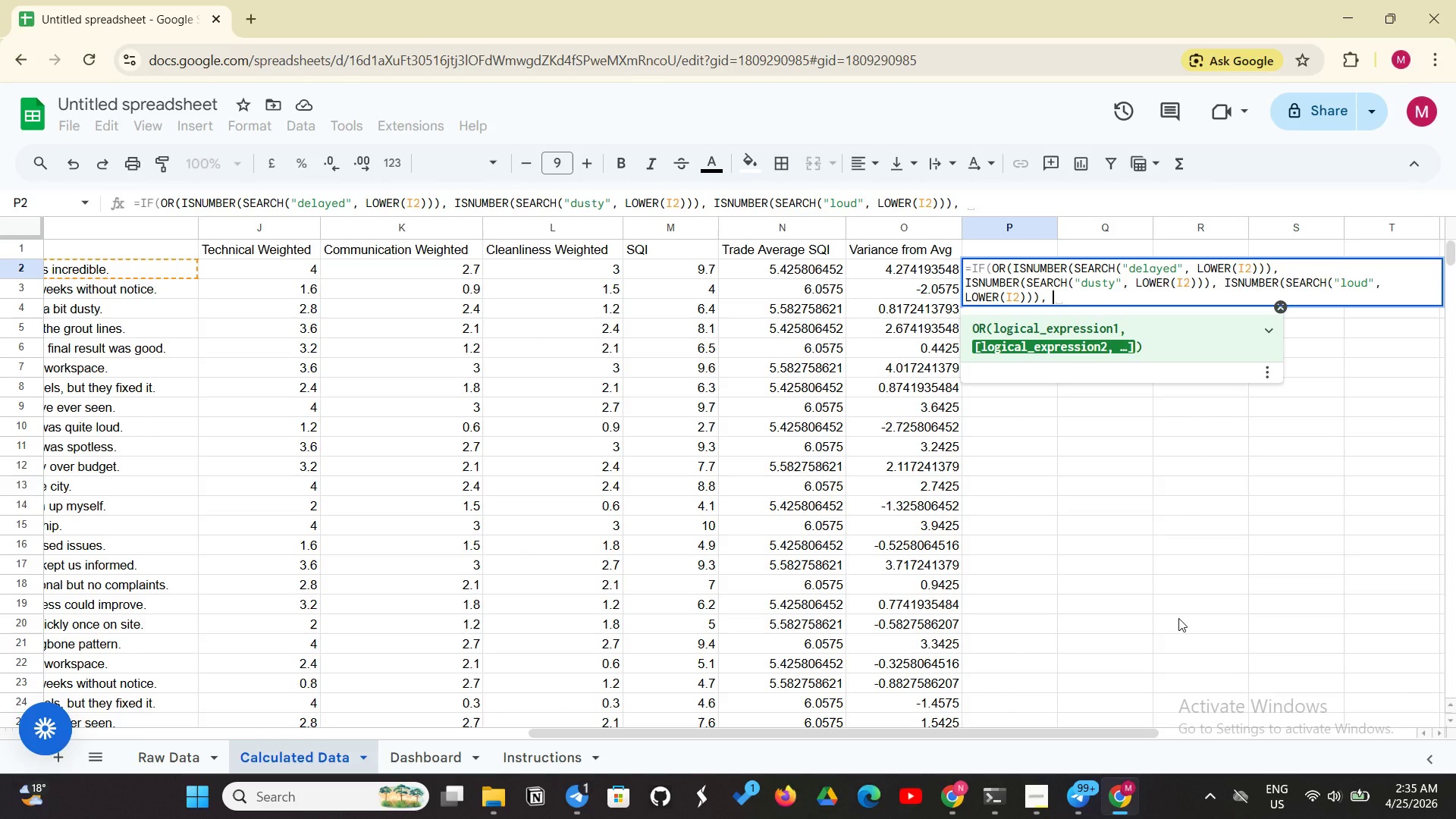 
type(ISNUMBER)
 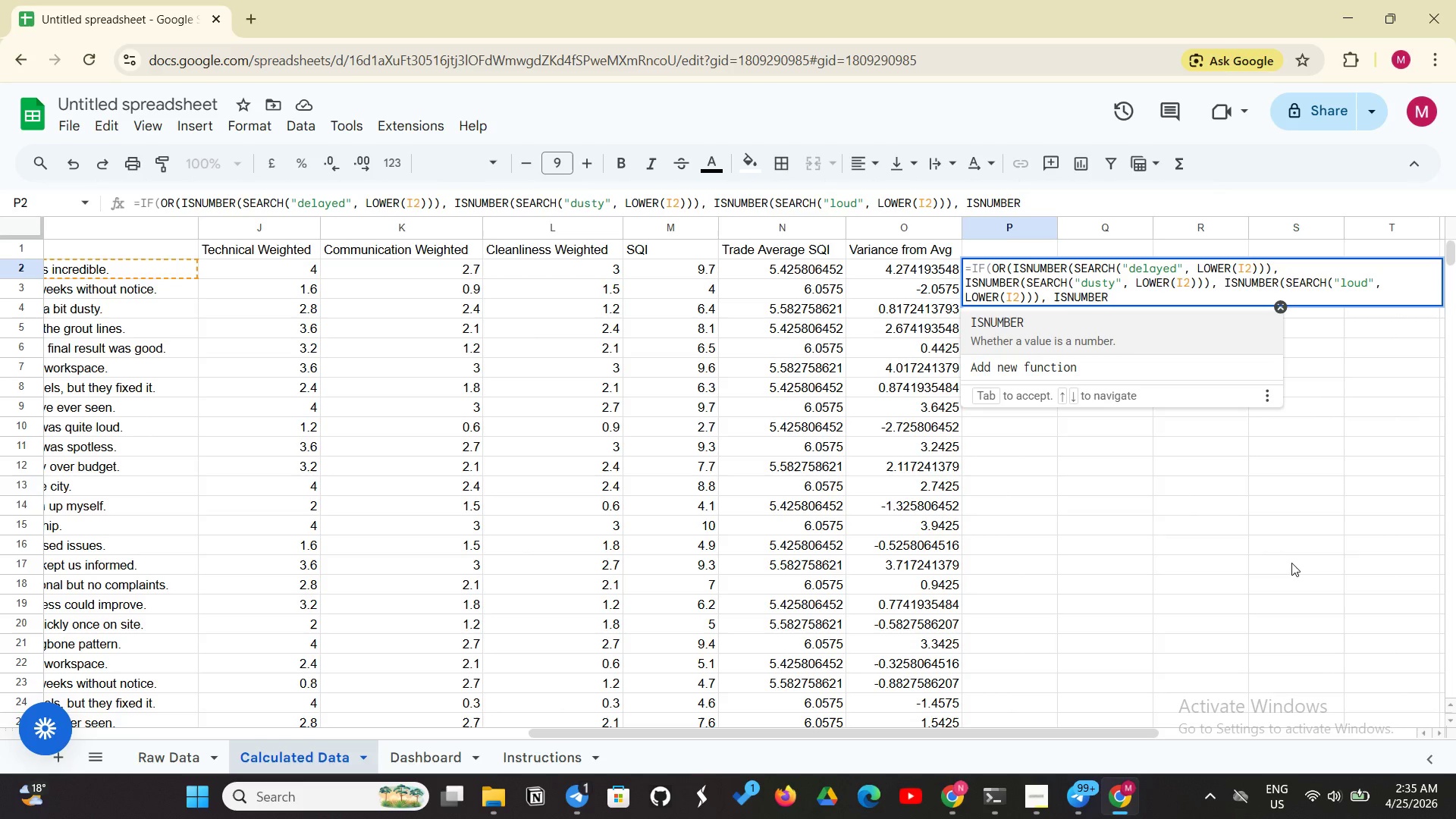 
type((SEARCH)
 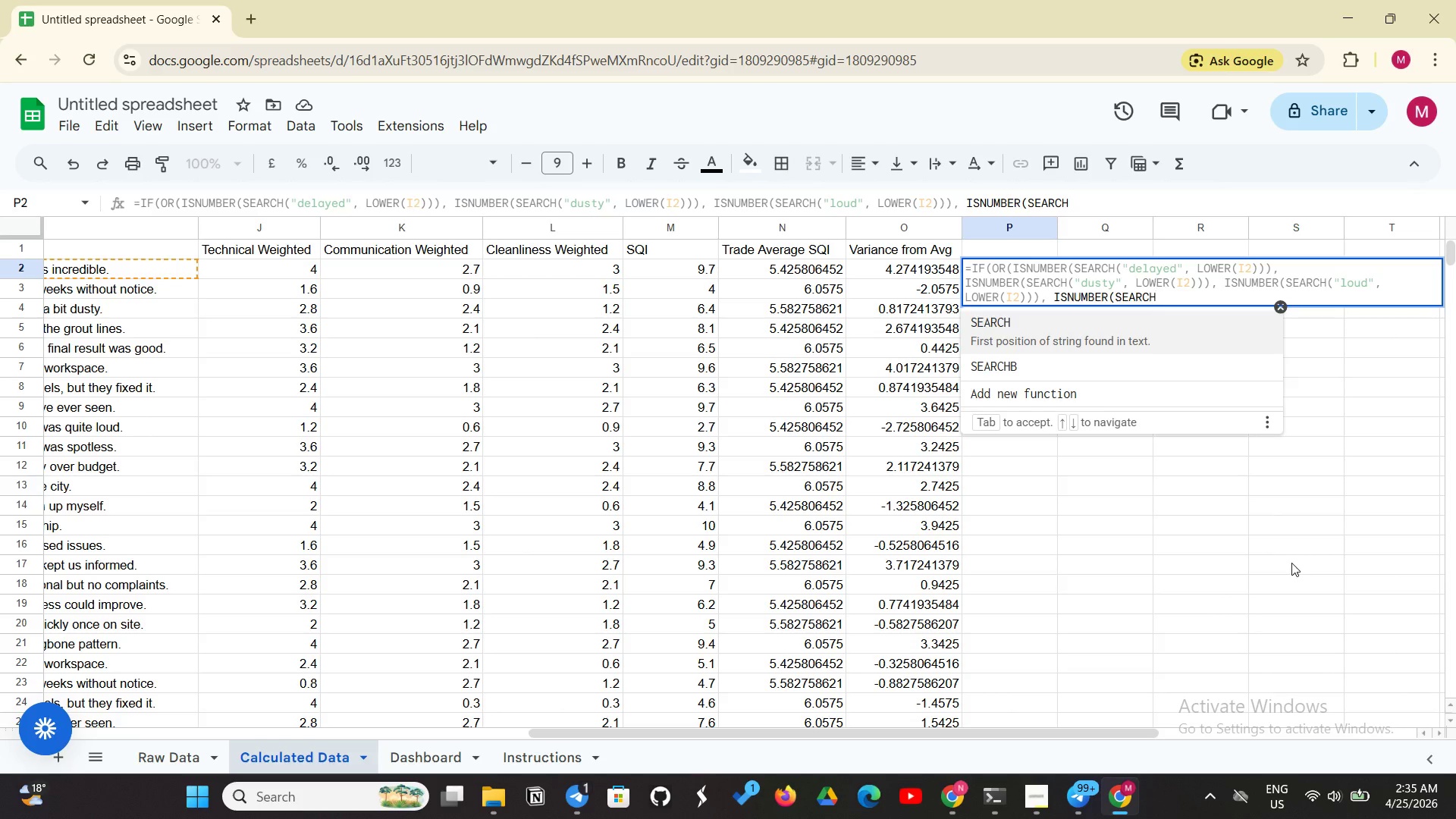 
wait(16.02)
 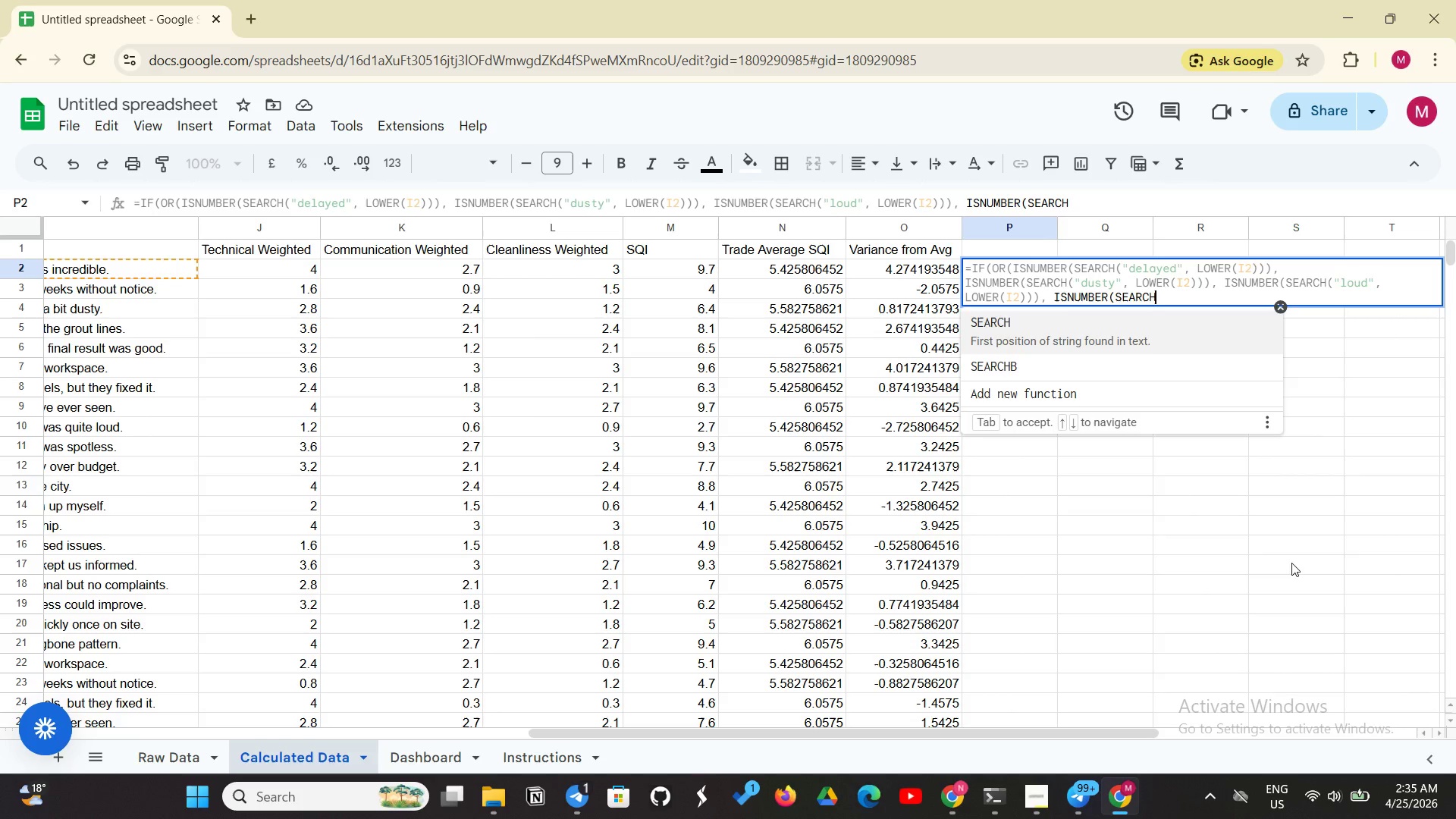 
hold_key(key=ShiftLeft, duration=0.55)
 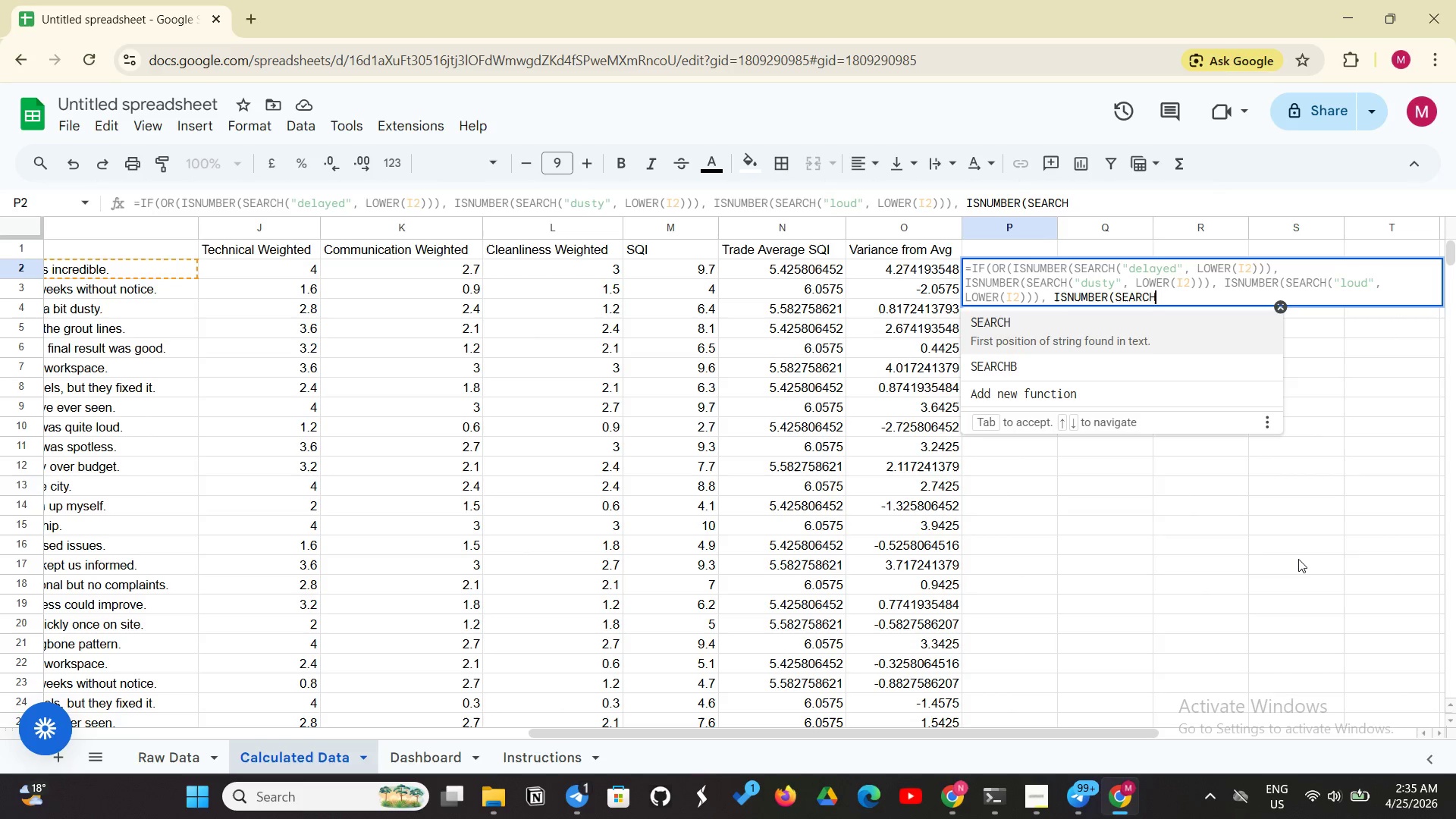 
key(Shift+ShiftLeft)
 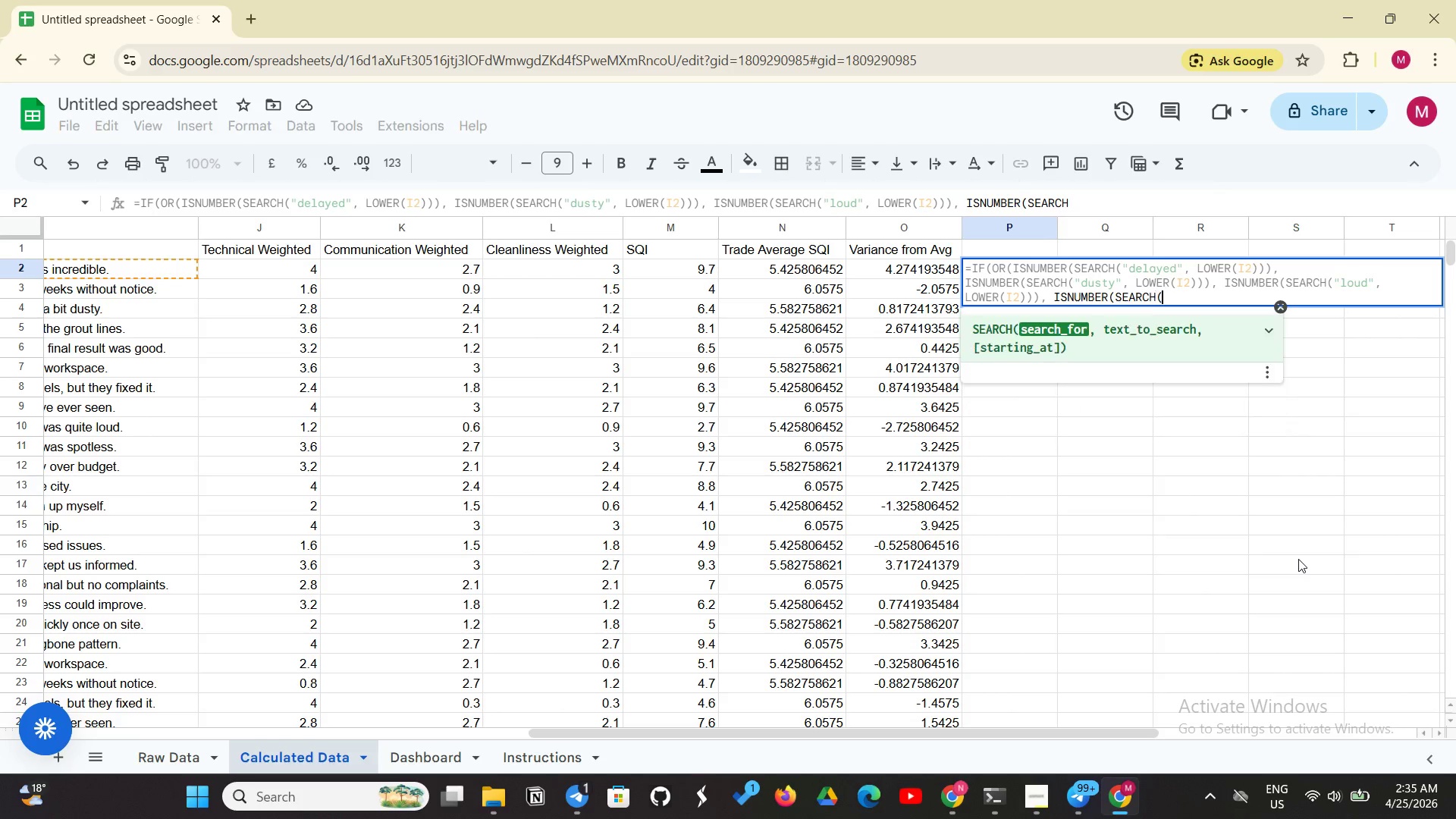 
key(Shift+9)
 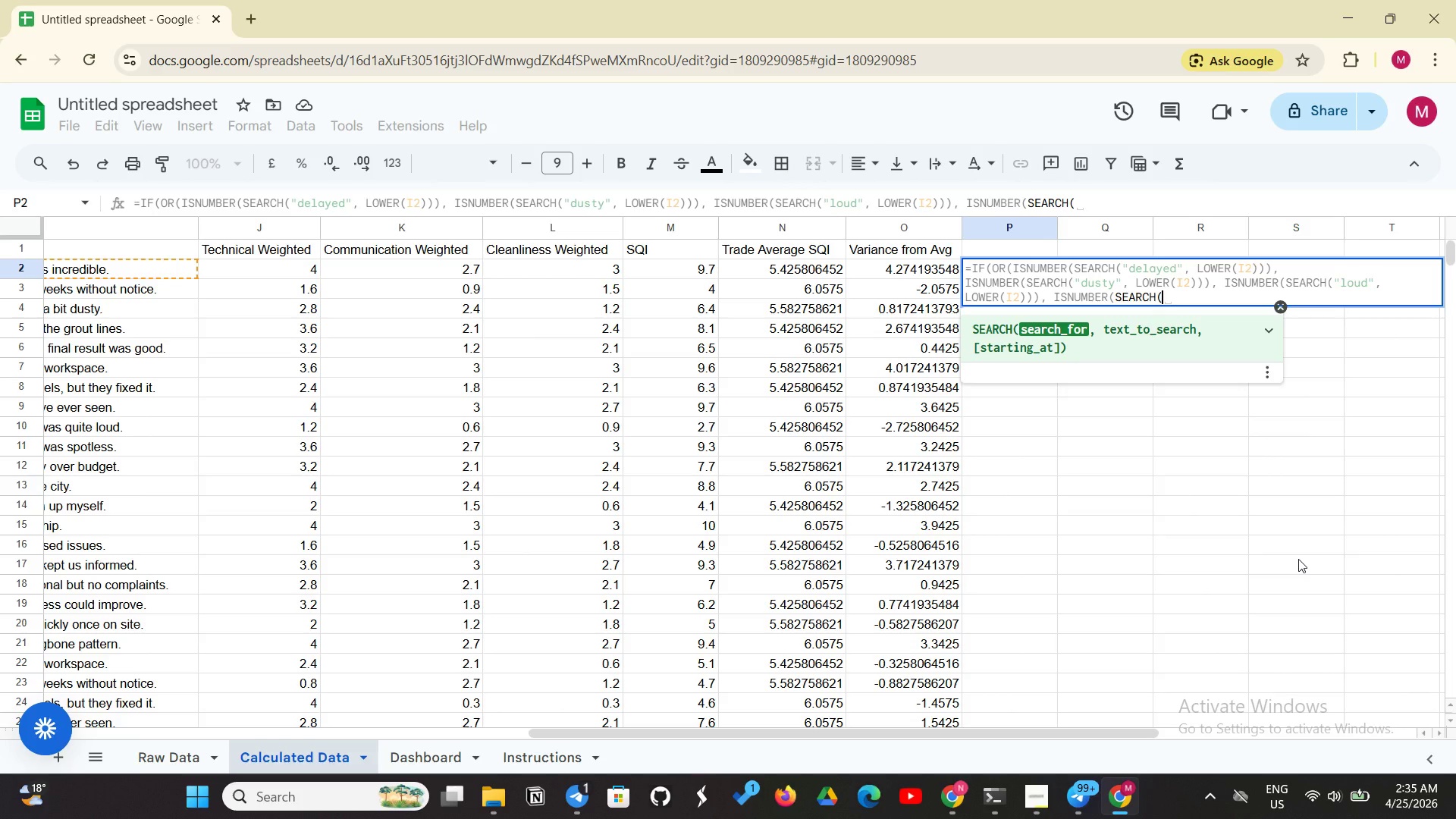 
type("poor")
 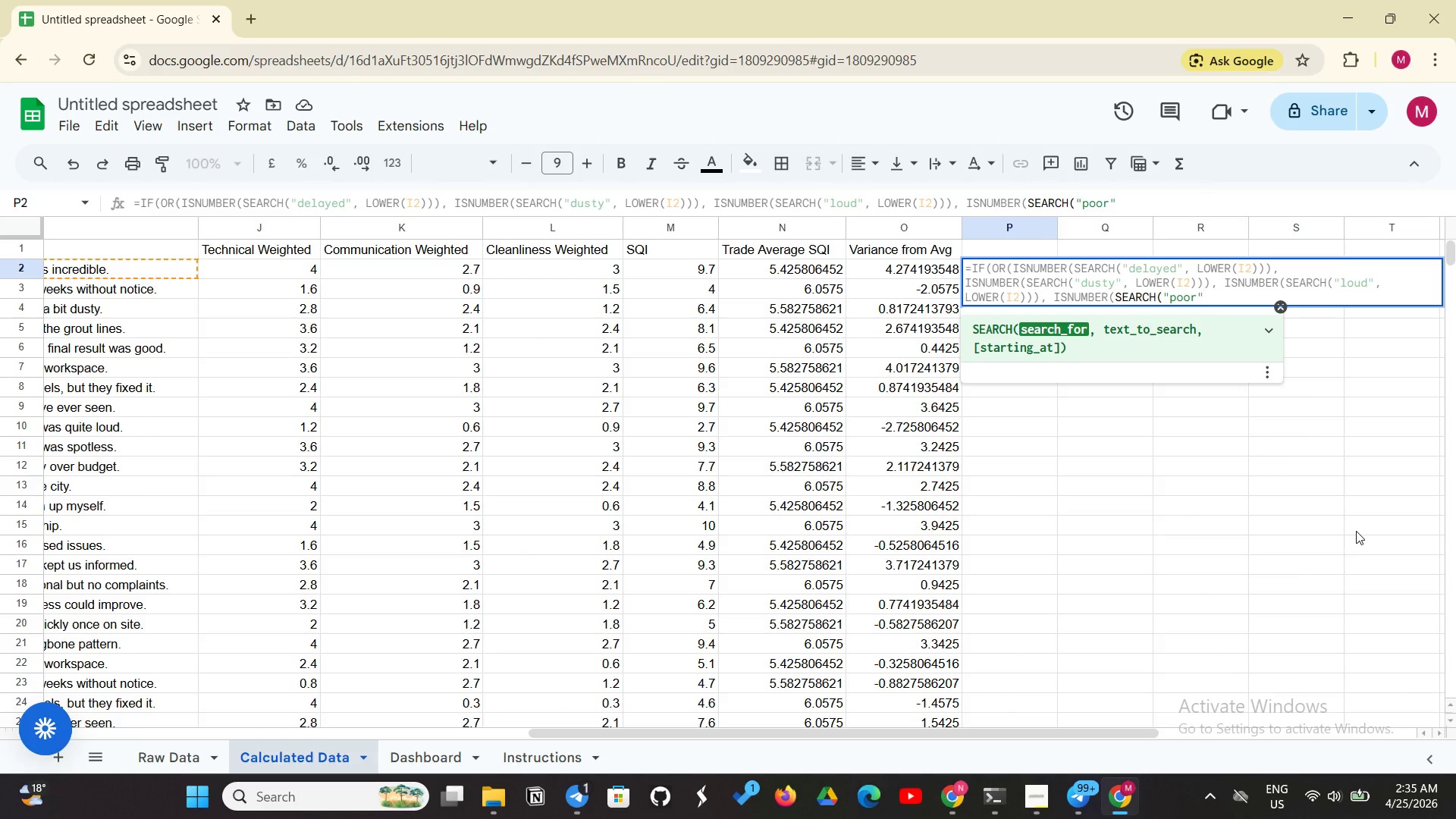 
key(Comma)
 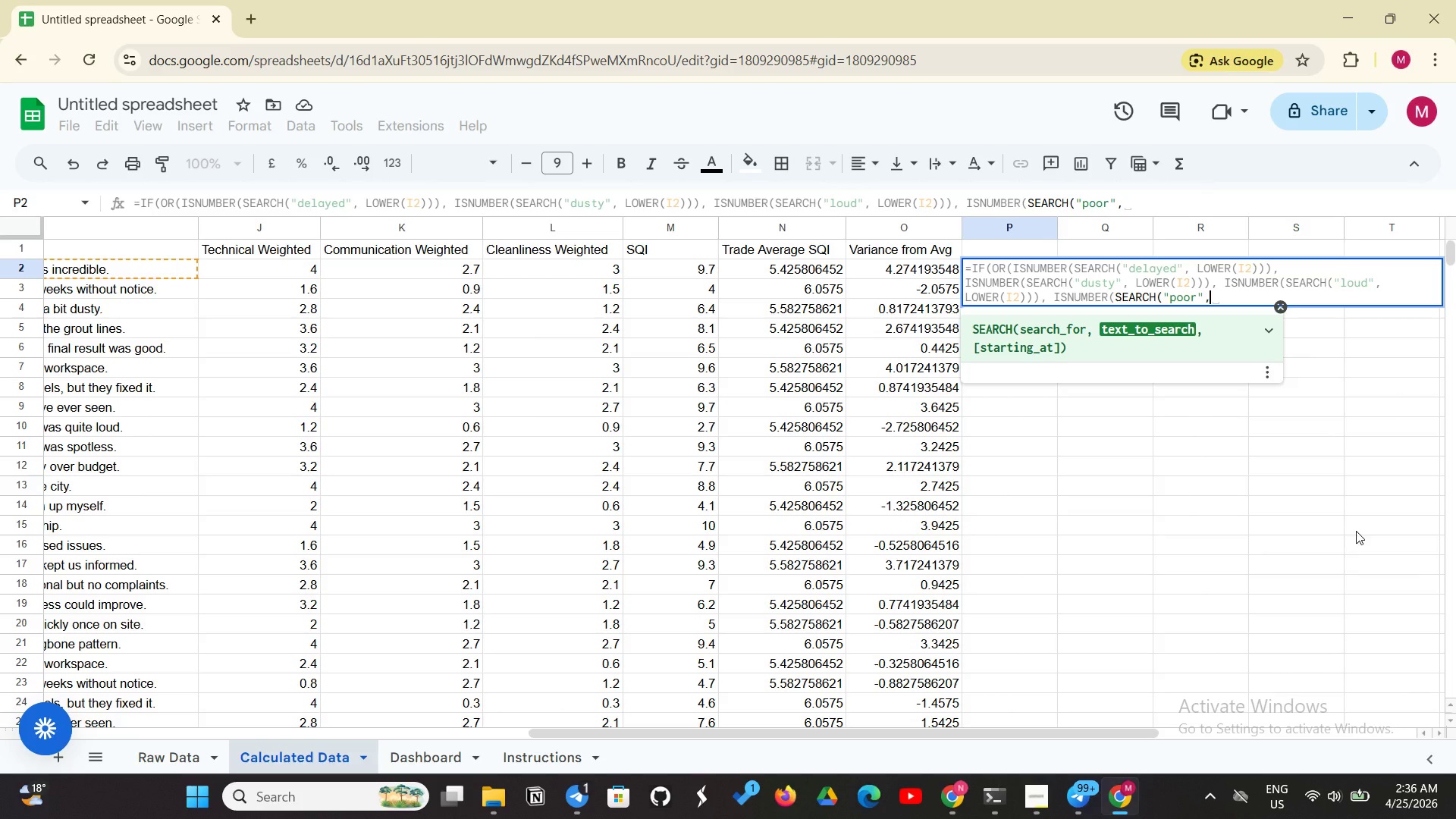 
wait(9.55)
 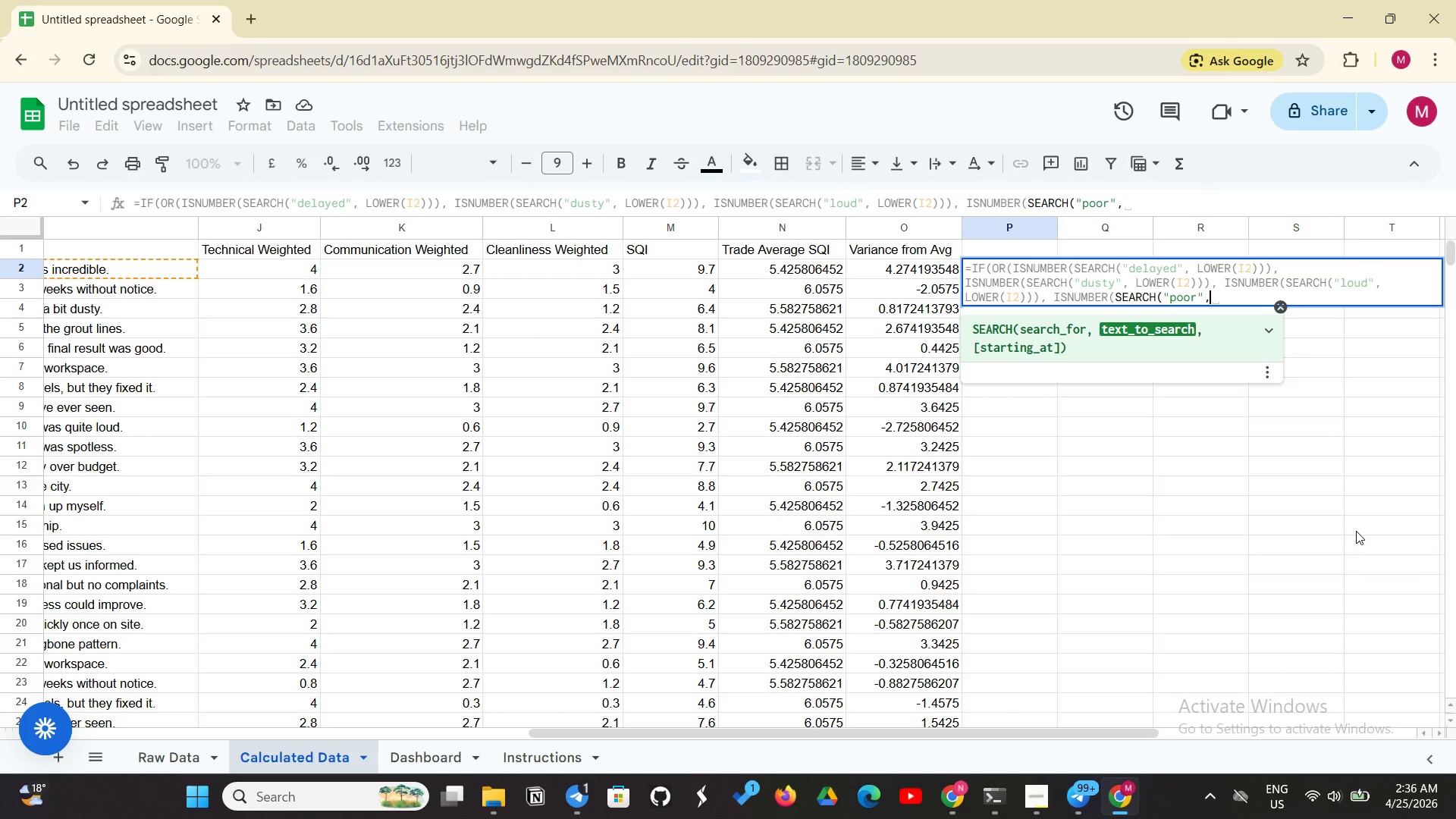 
type( LOWER(I2)))))
 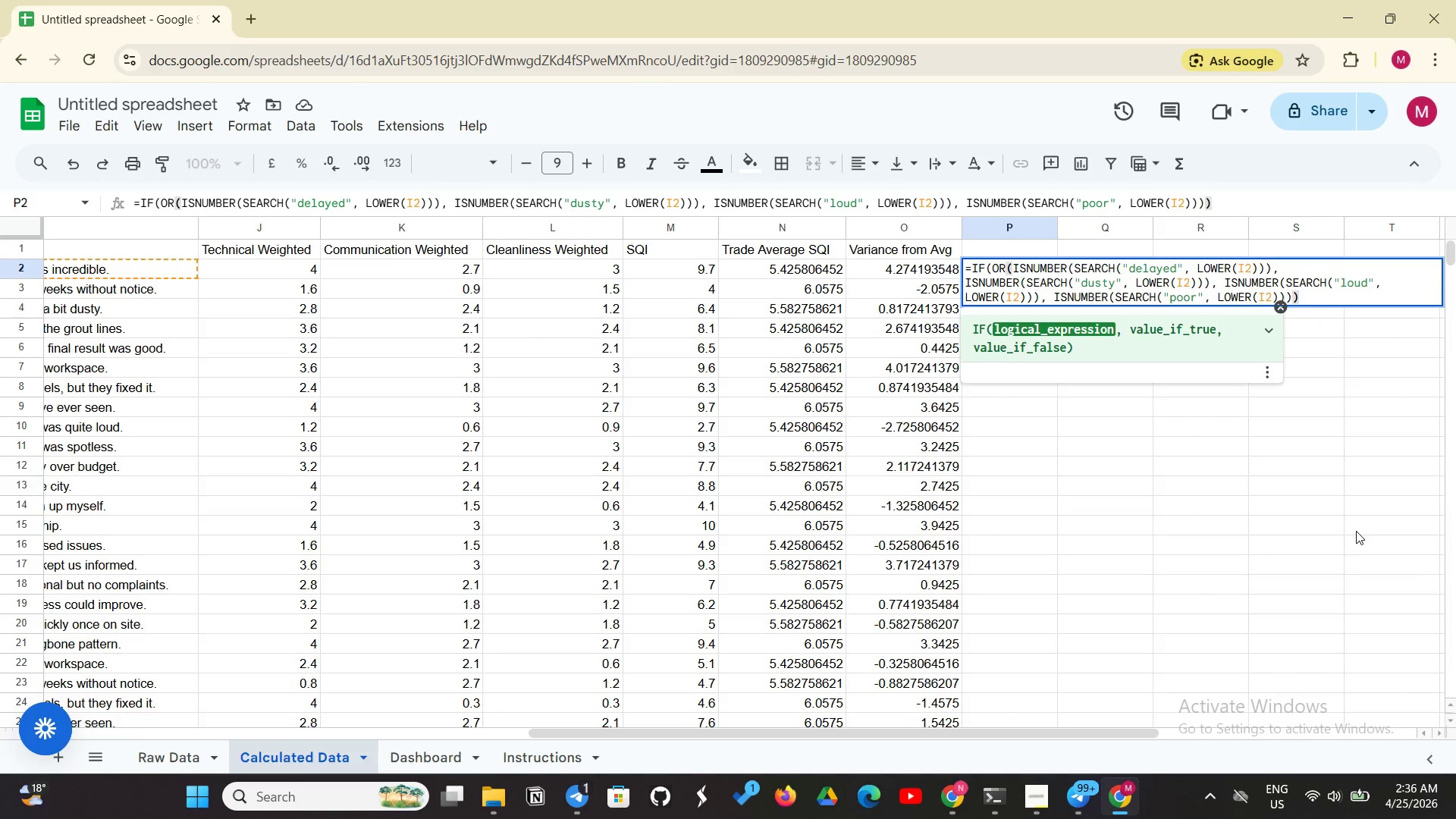 
type(, "Critical", IF()
 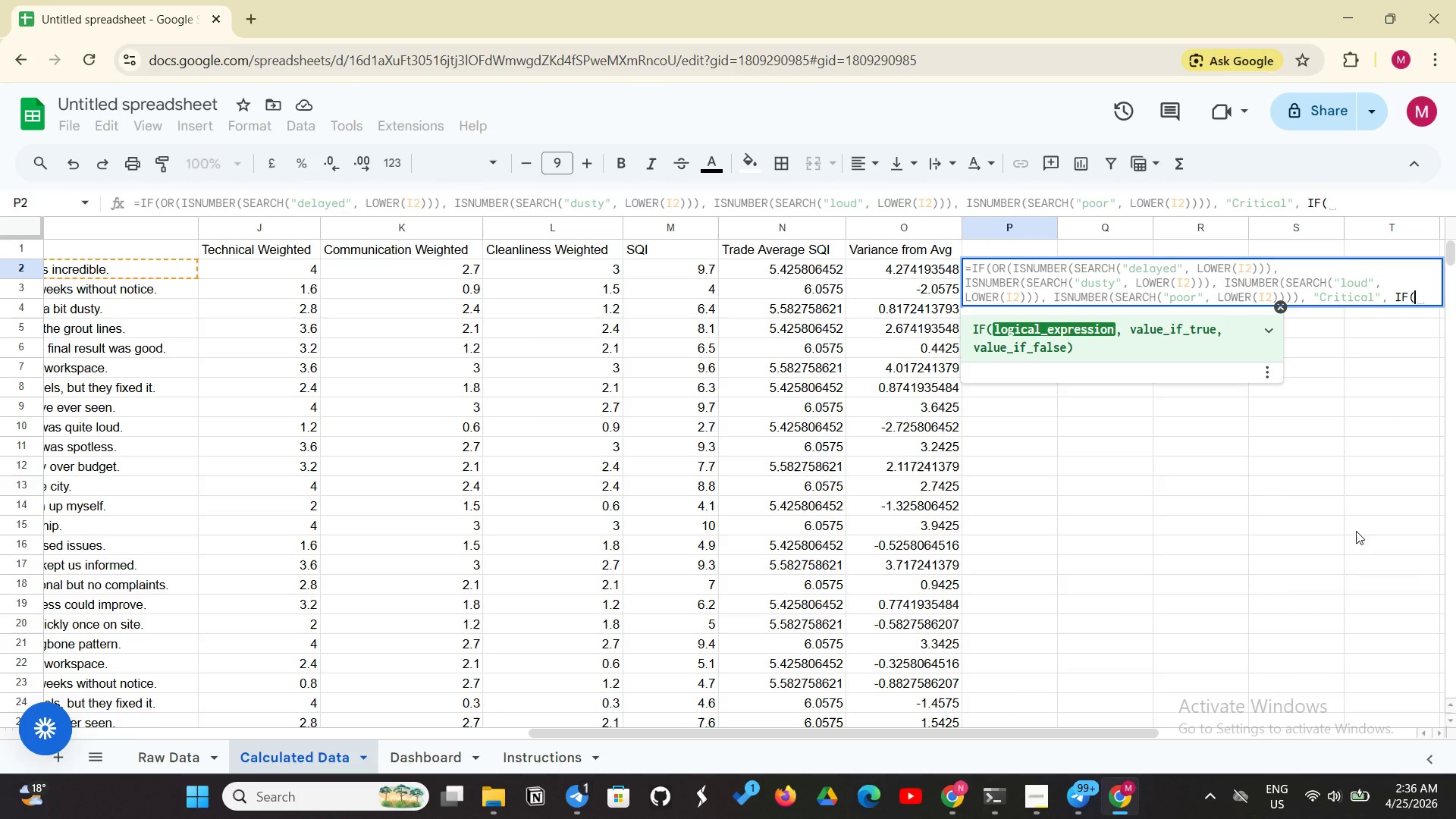 
key(Shift+O)
 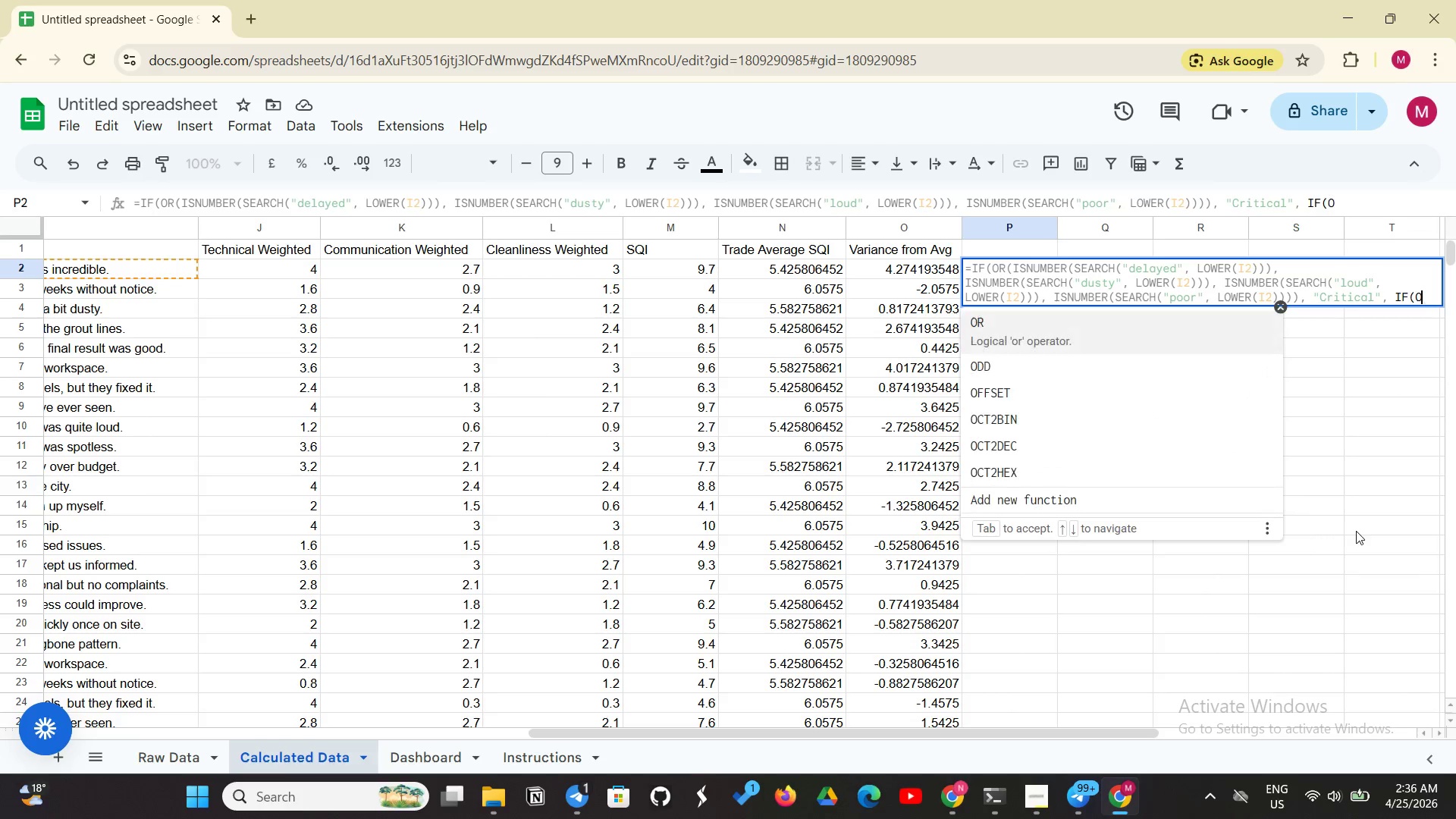 
key(Shift+ShiftLeft)
 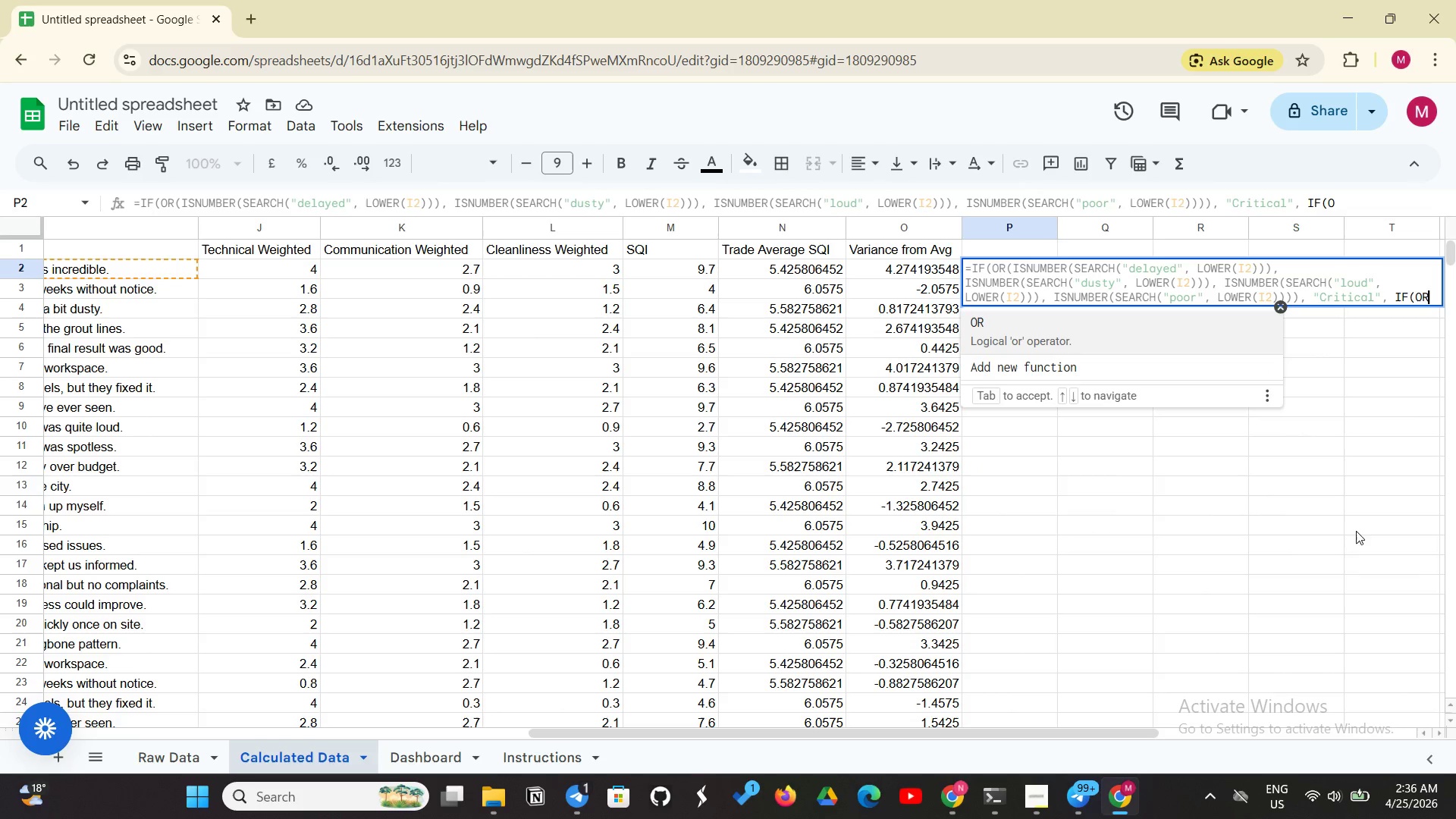 
key(Shift+R)
 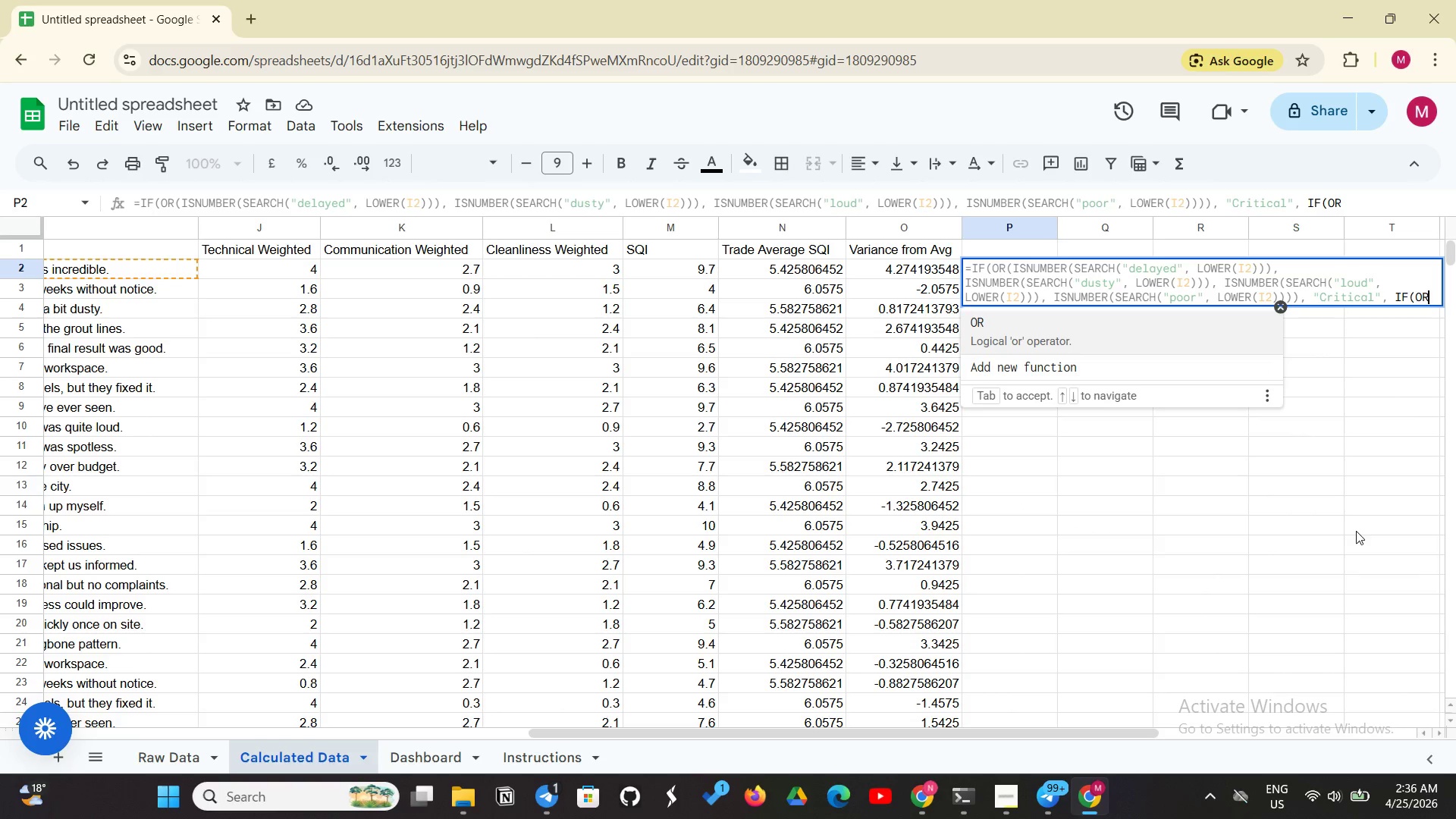 
wait(7.55)
 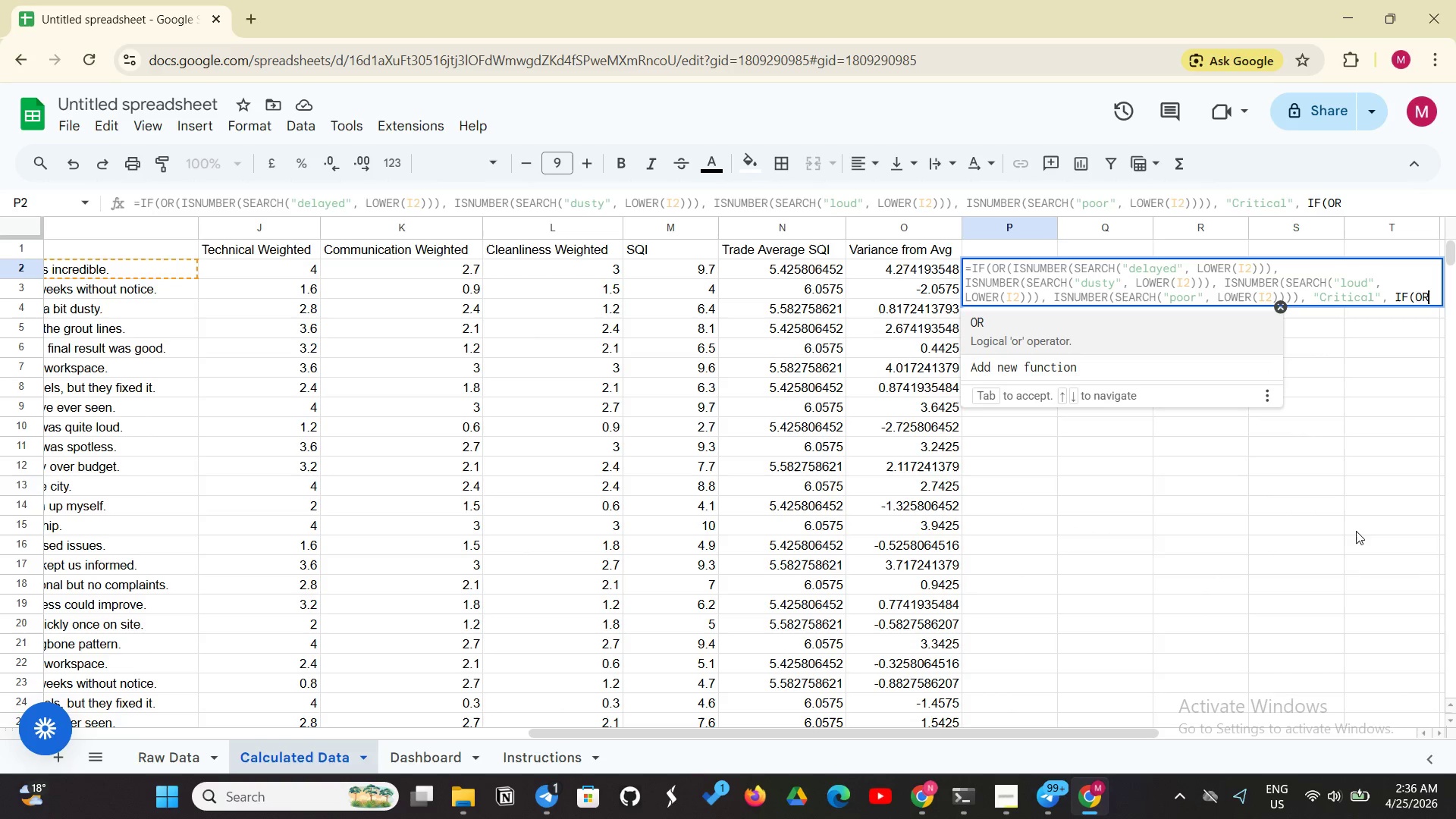 
type((SNUMBER)
 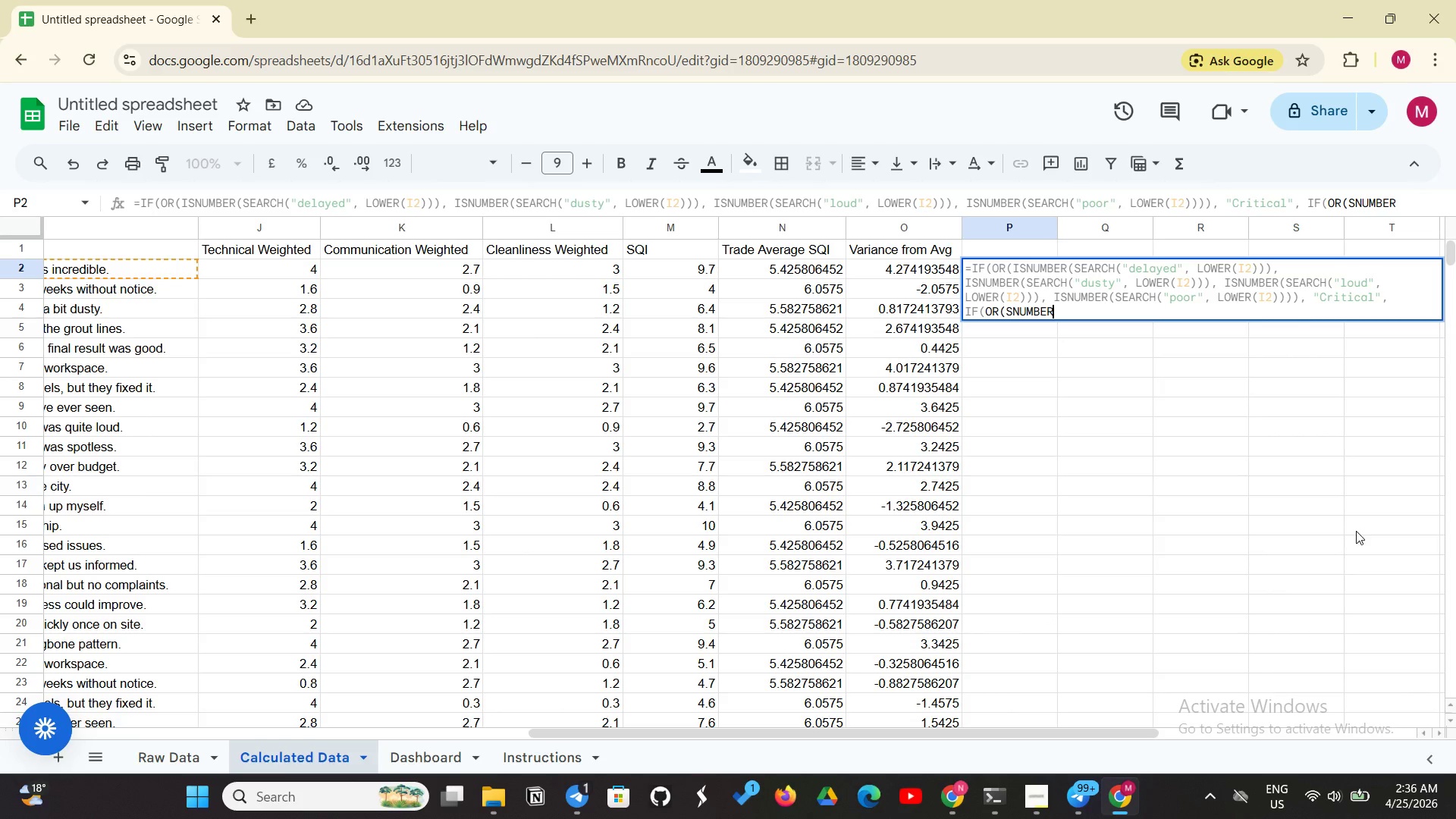 
wait(5.08)
 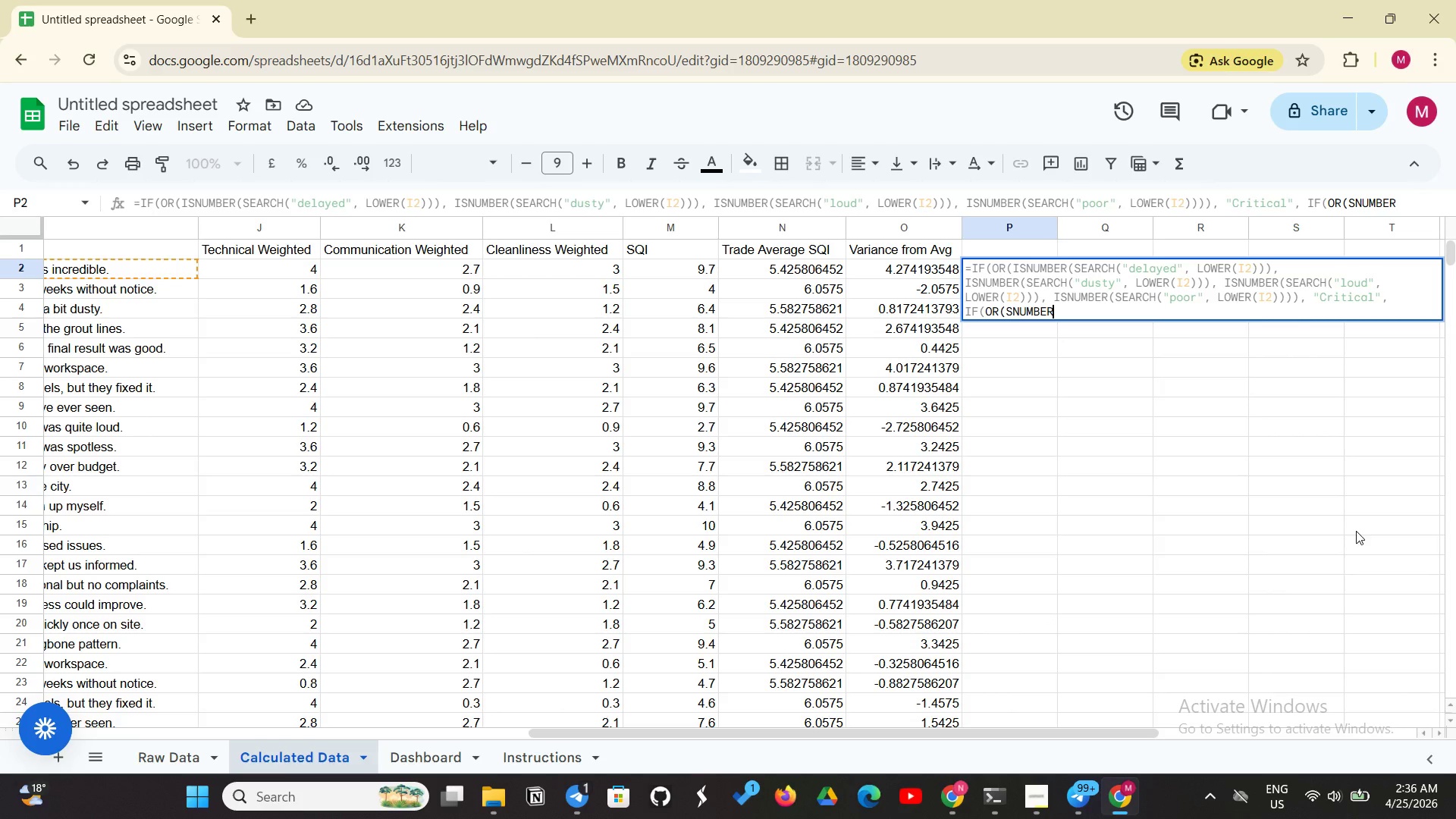 
type((SEARCH)
 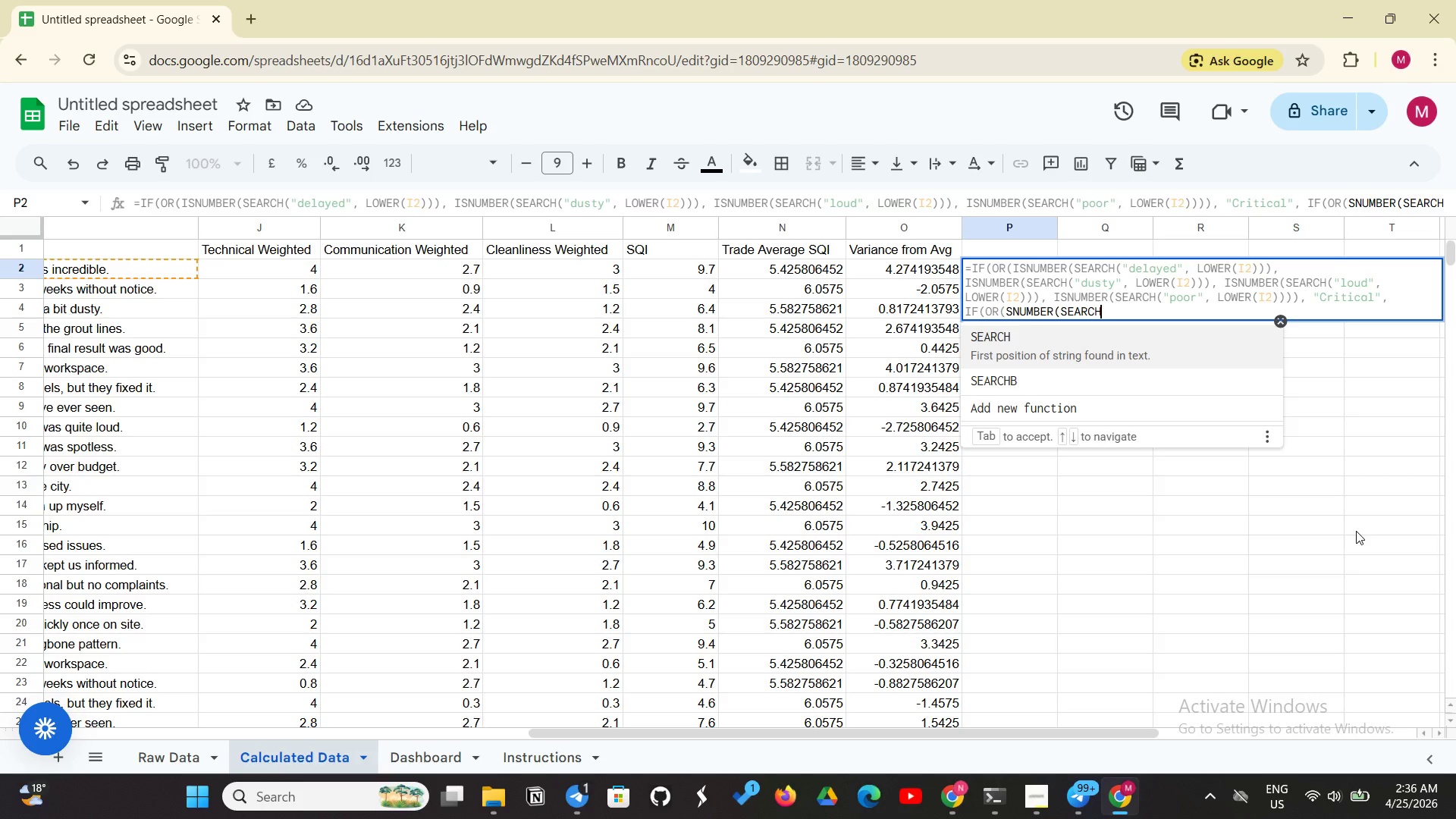 
wait(40.77)
 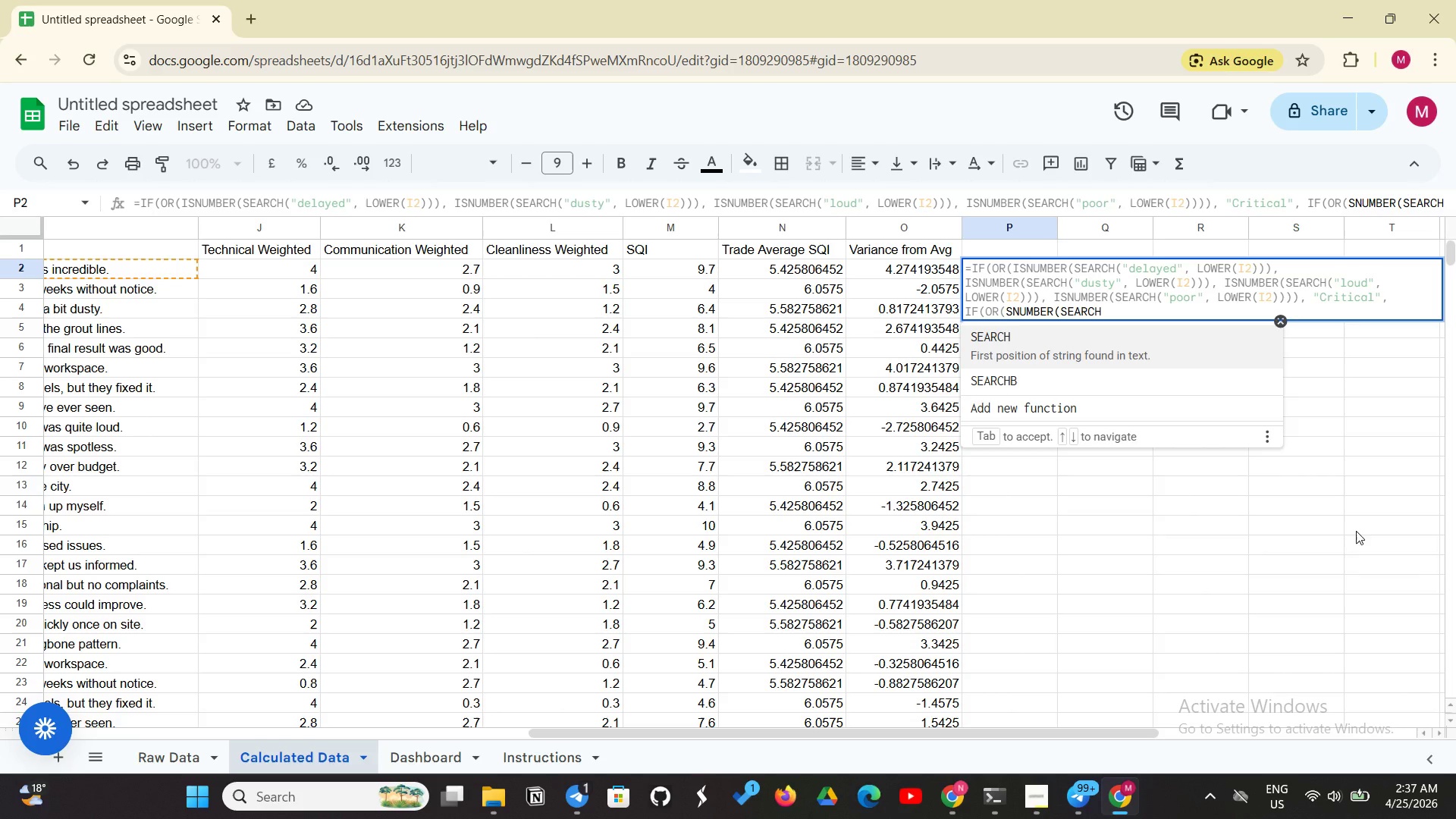 
hold_key(key=ShiftLeft, duration=0.69)
 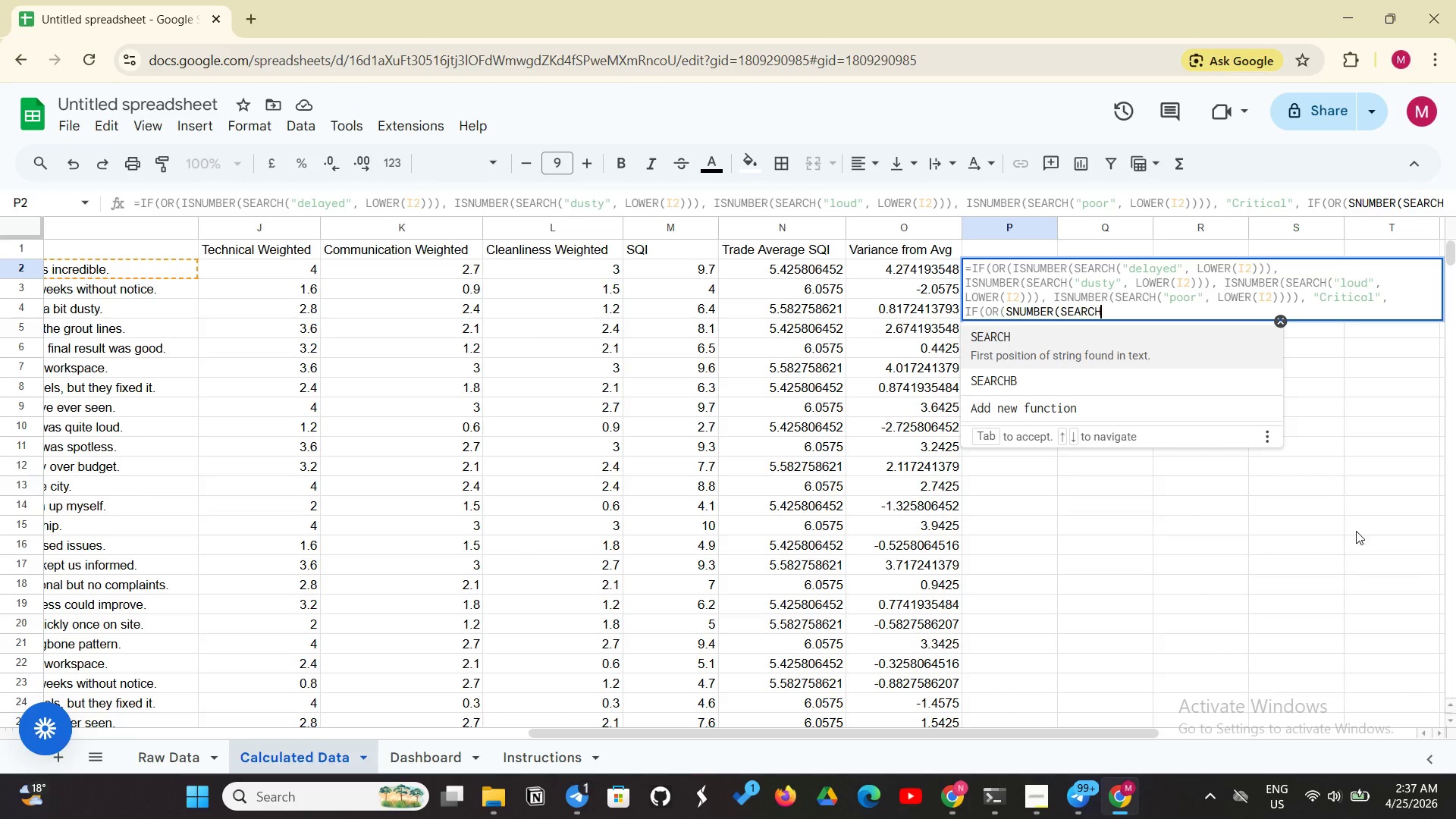 
type(("mast)
 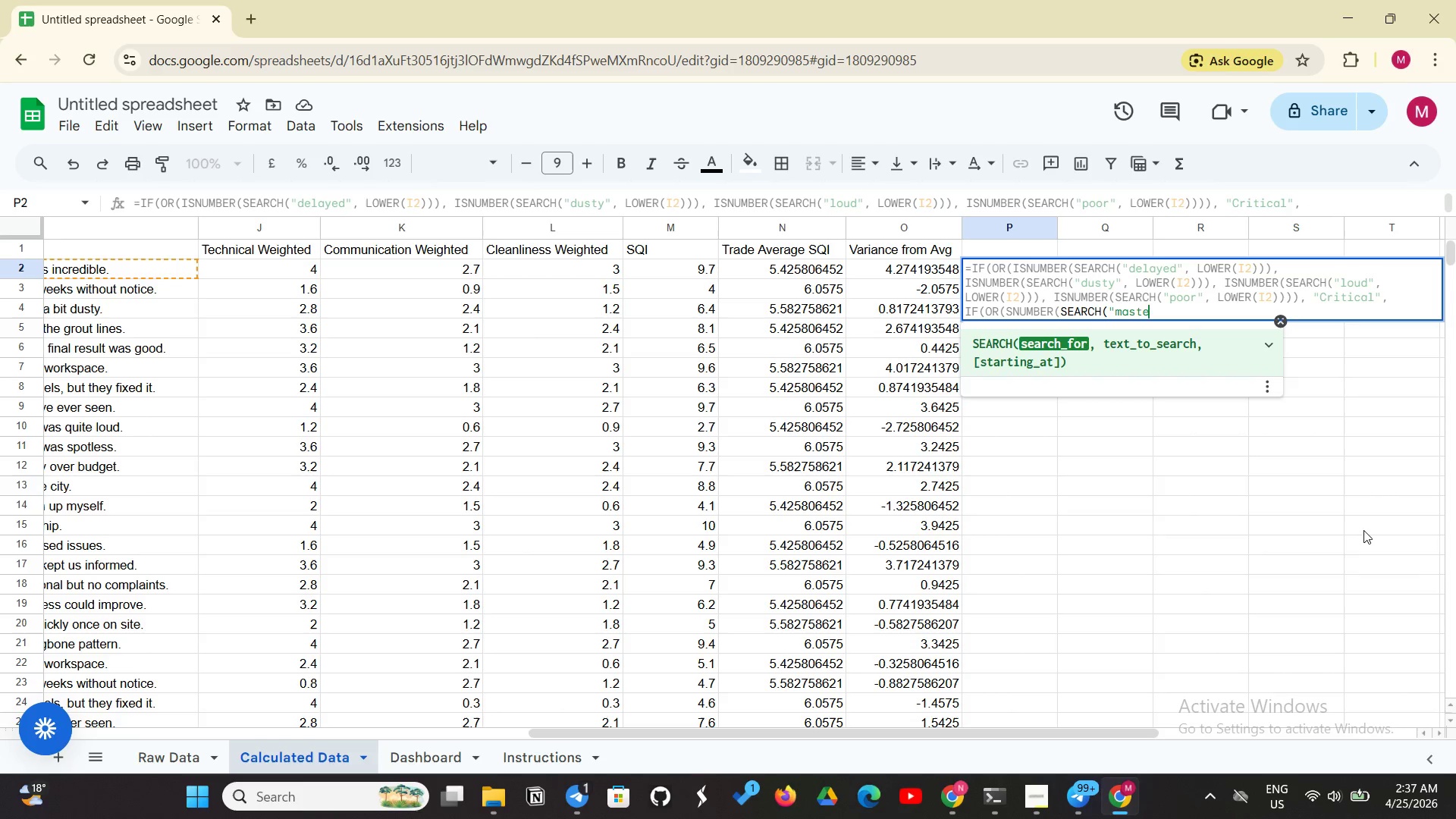 
 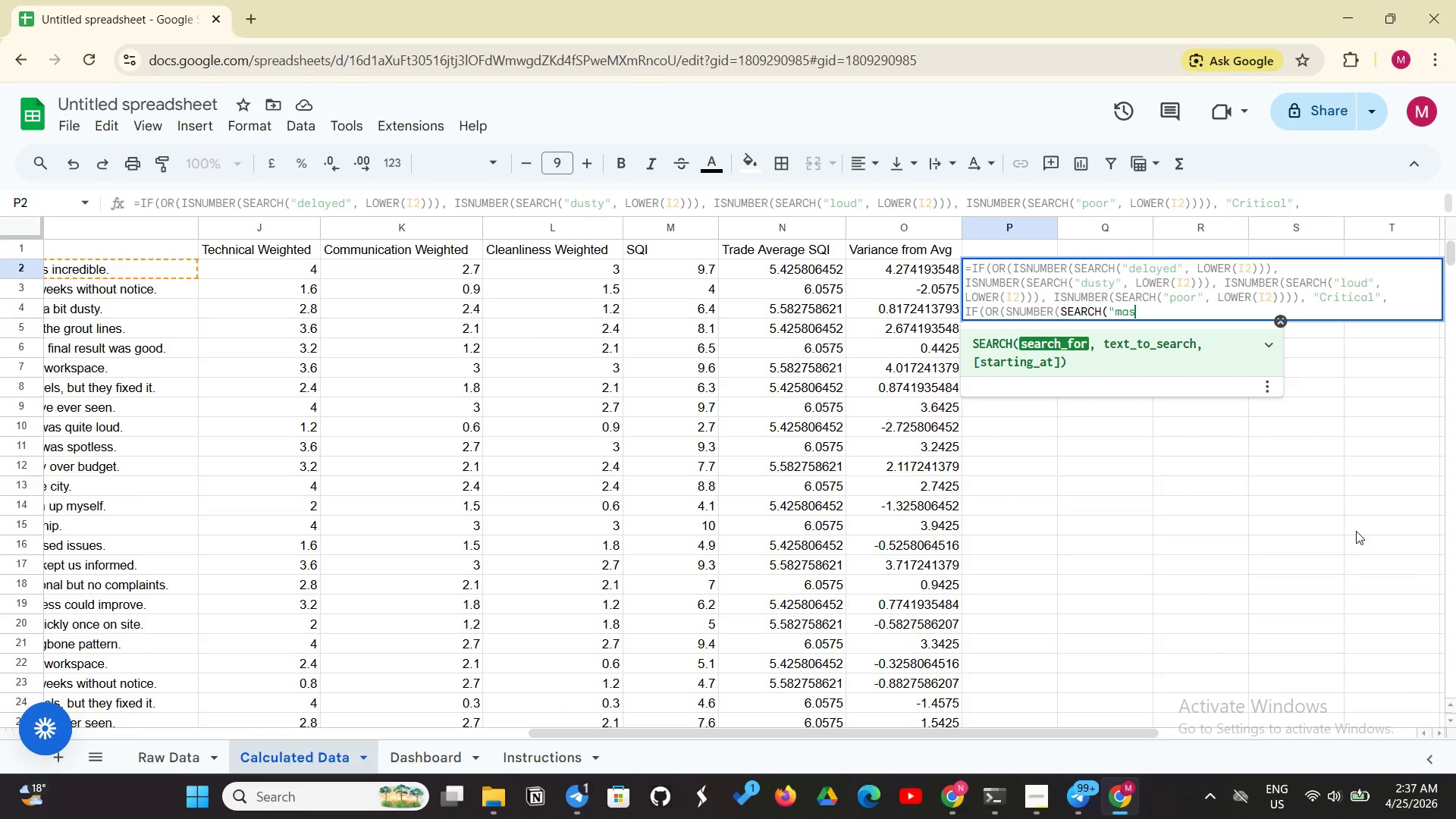 
type(erpiece", LOWER(I2))), )
 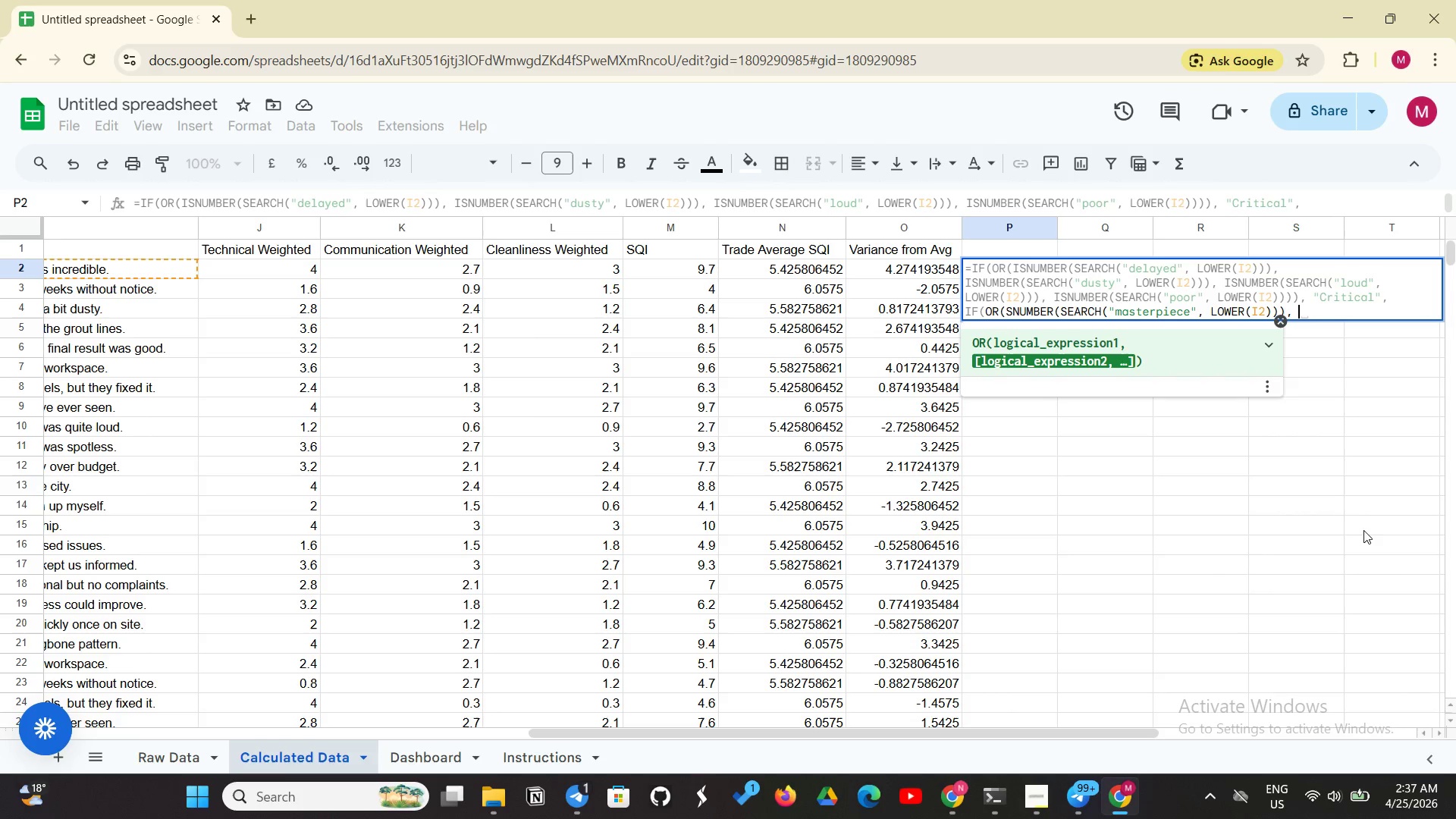 
wait(5.23)
 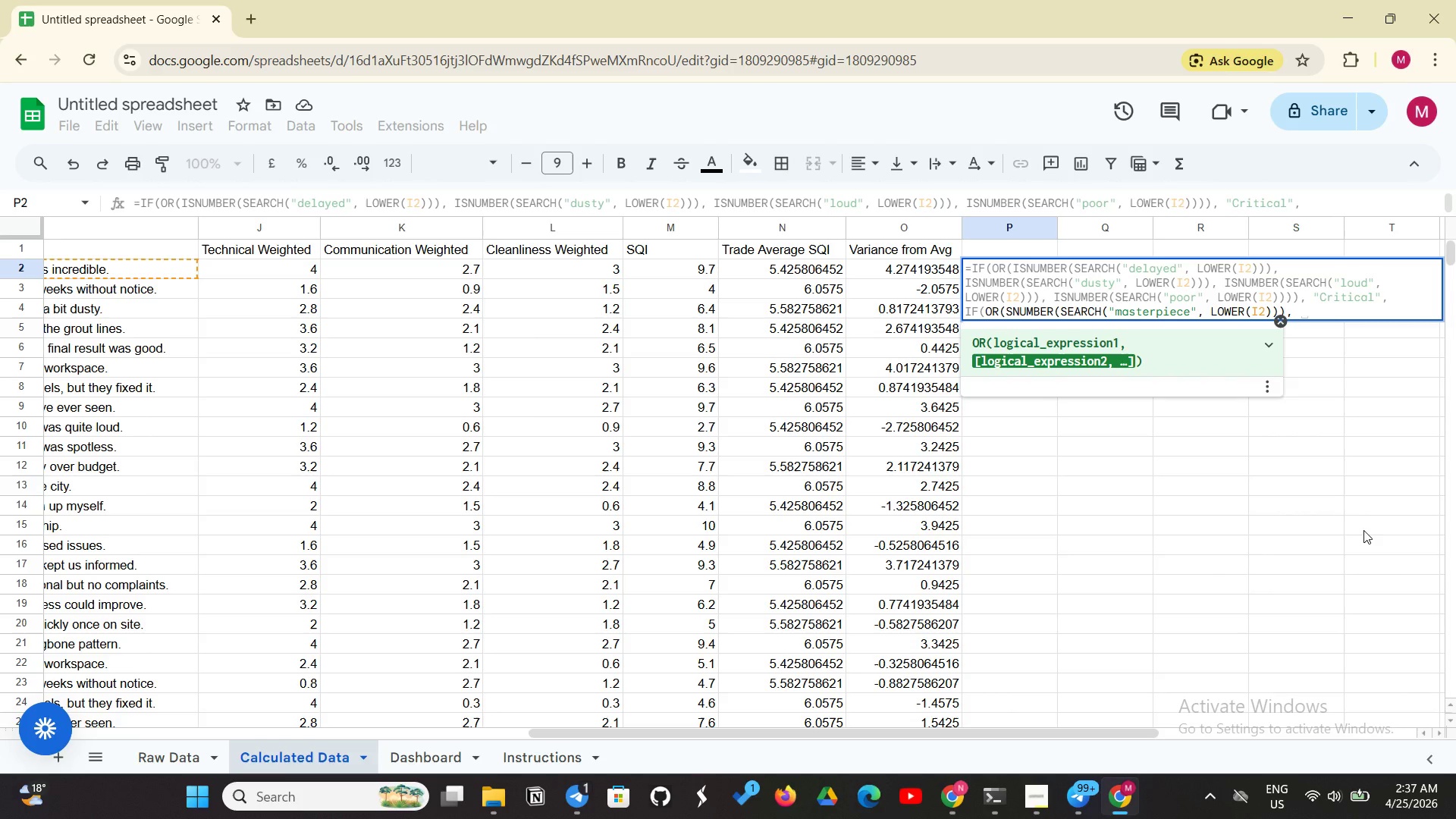 
type(ISNUMBER(SEARCH("incredible", LOWER)
 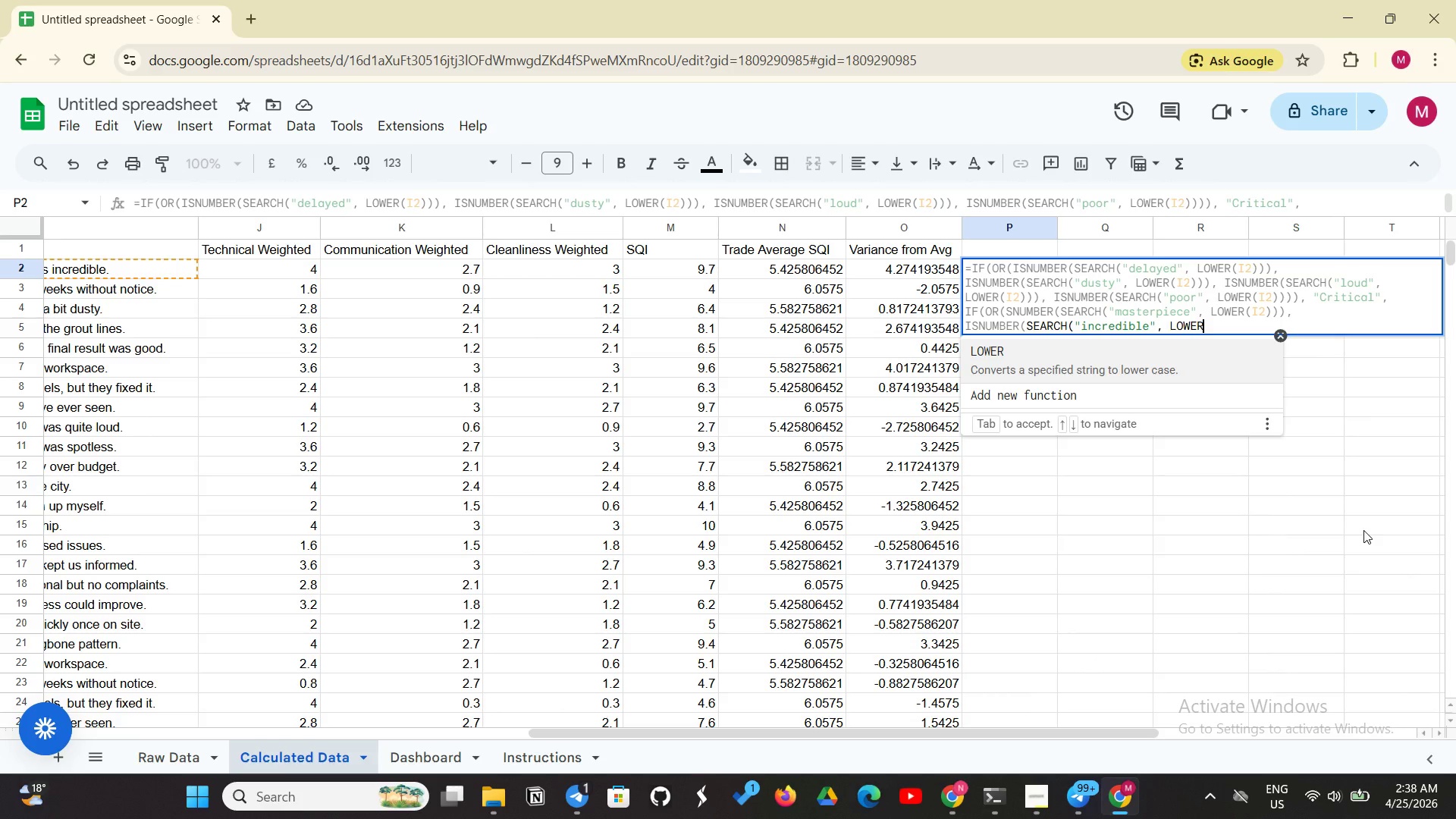 
type((I2))), )
 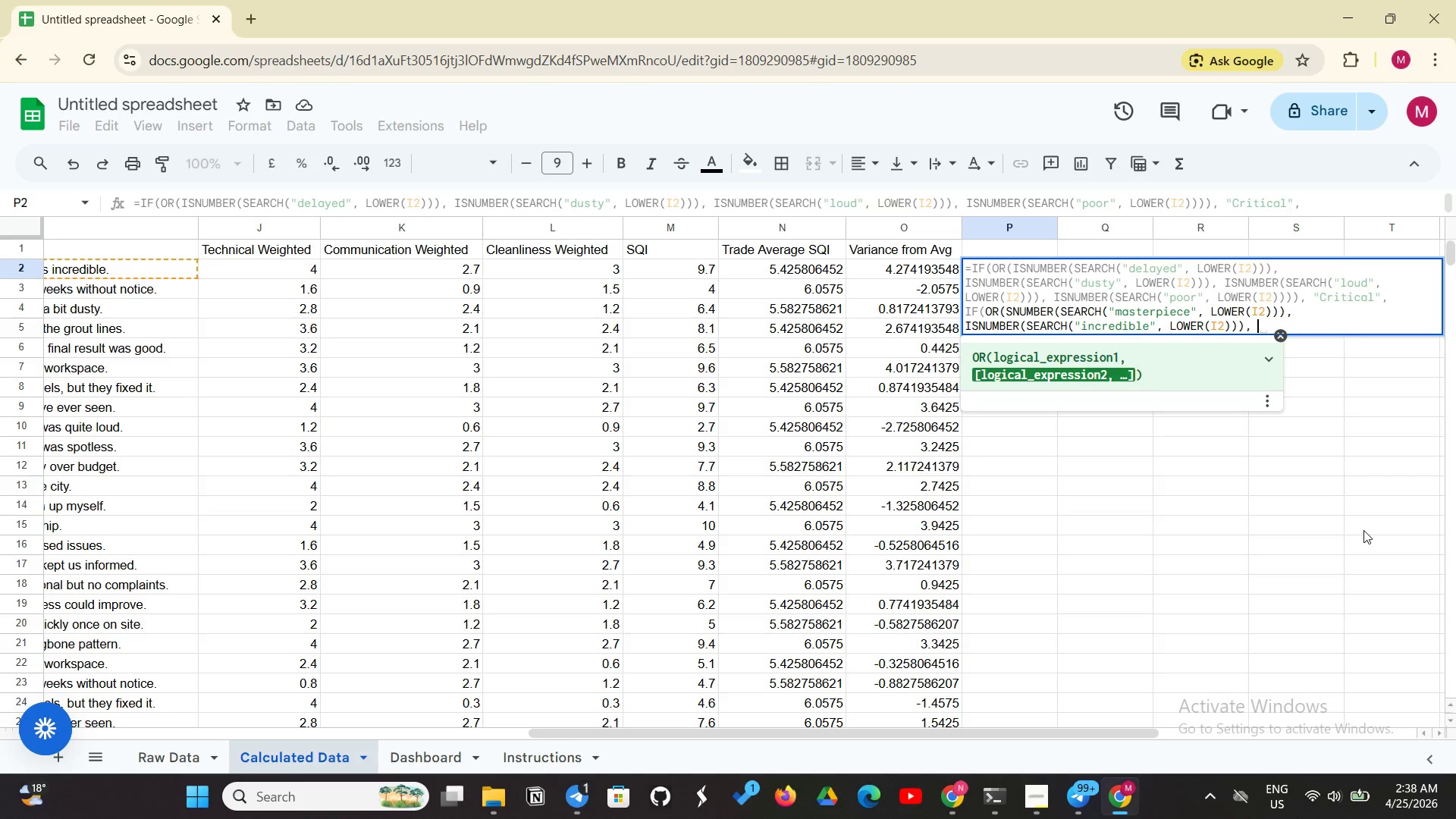 
type(ISNUMBER)
 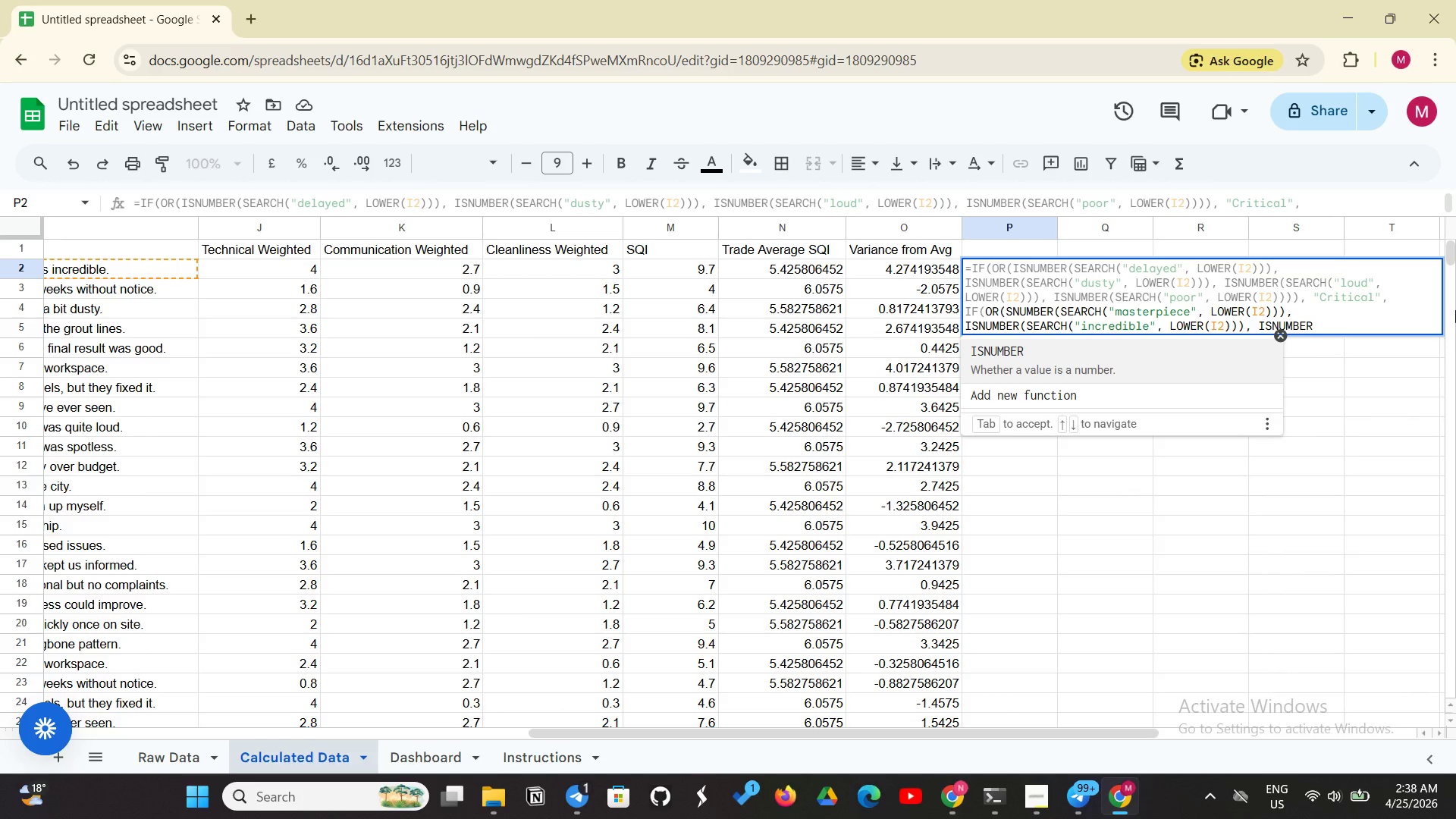 
hold_key(key=ShiftLeft, duration=0.36)
 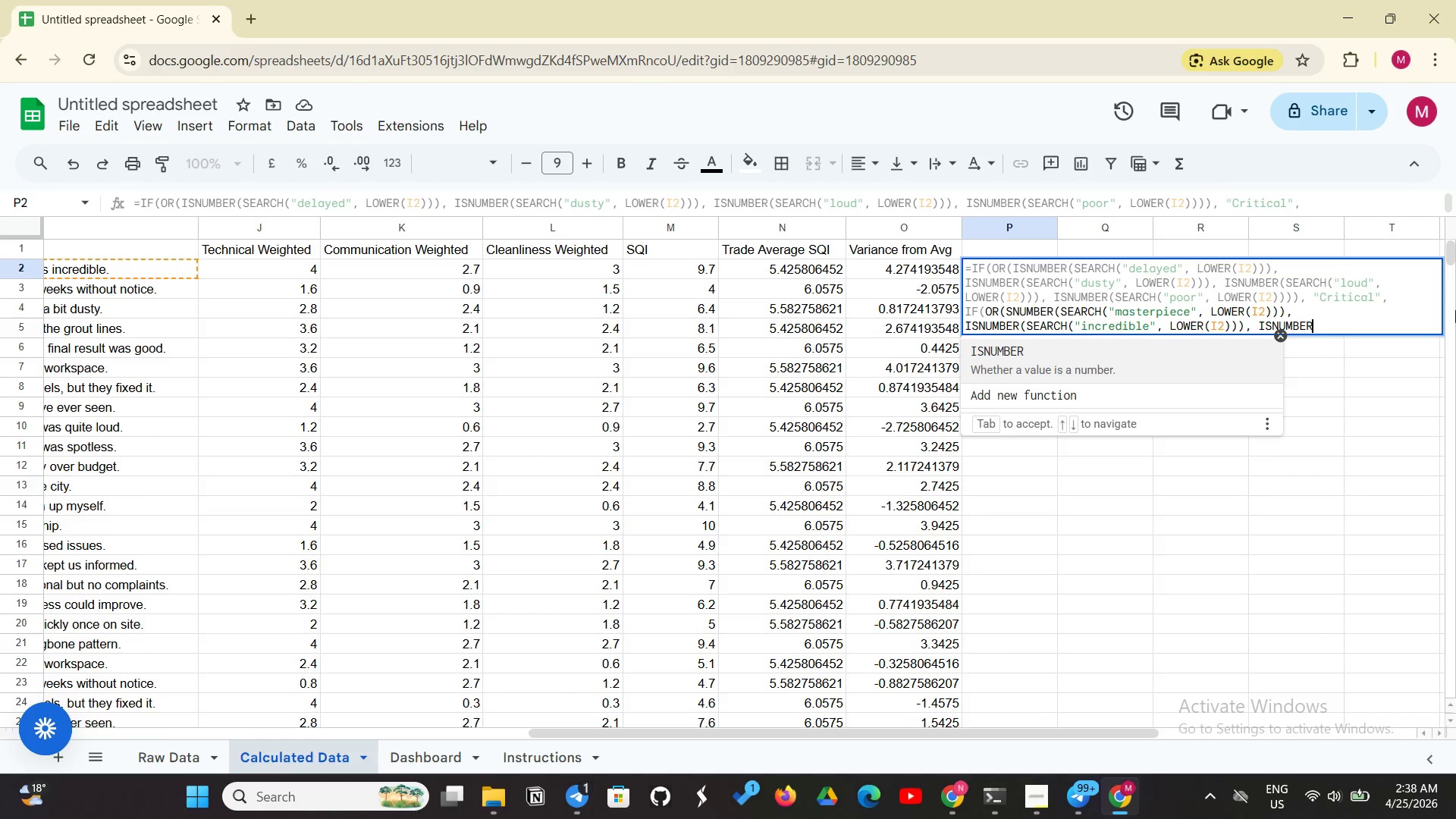 
type((SEARCH("spotless)
 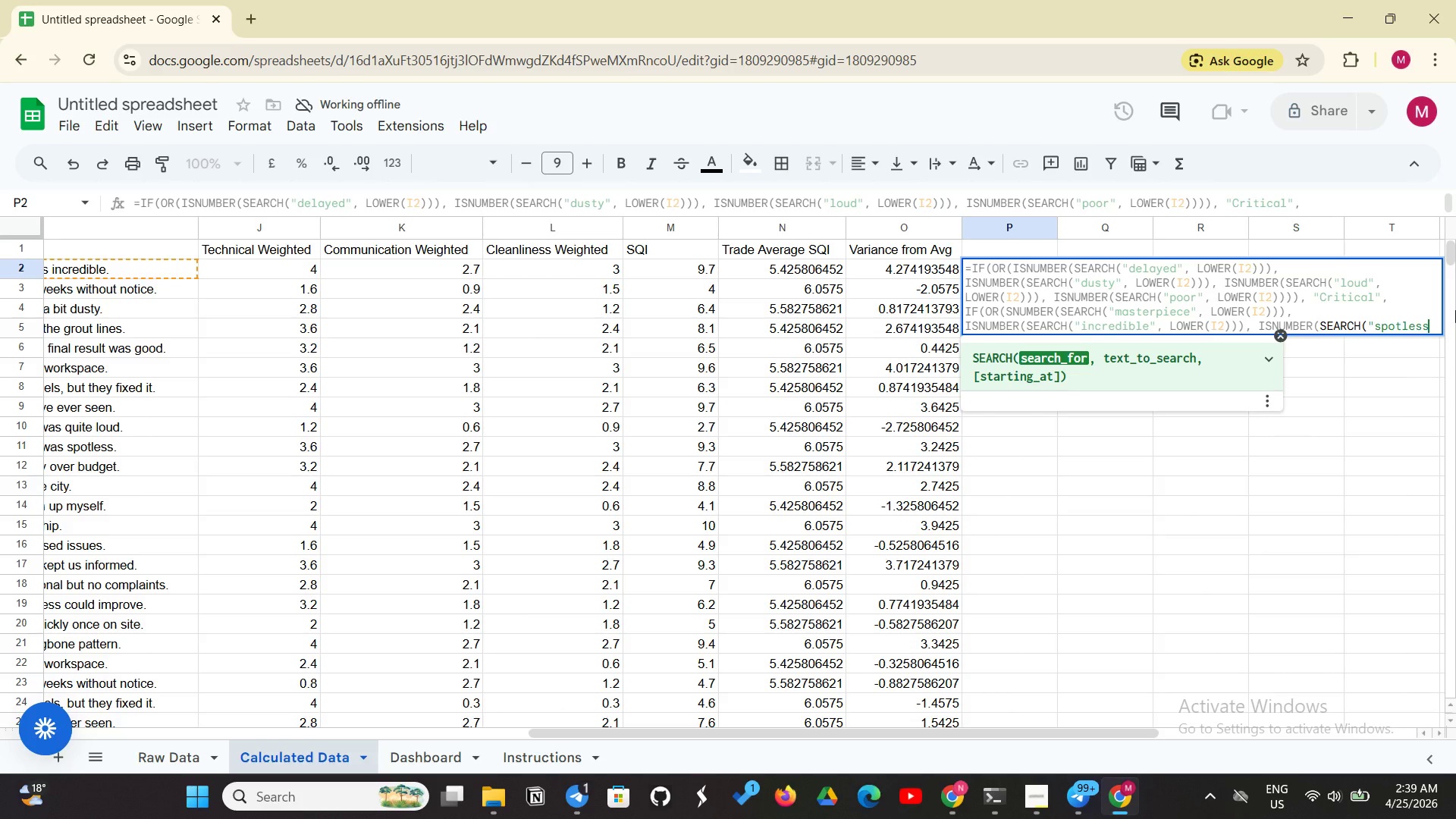 
key(Shift+Quote)
 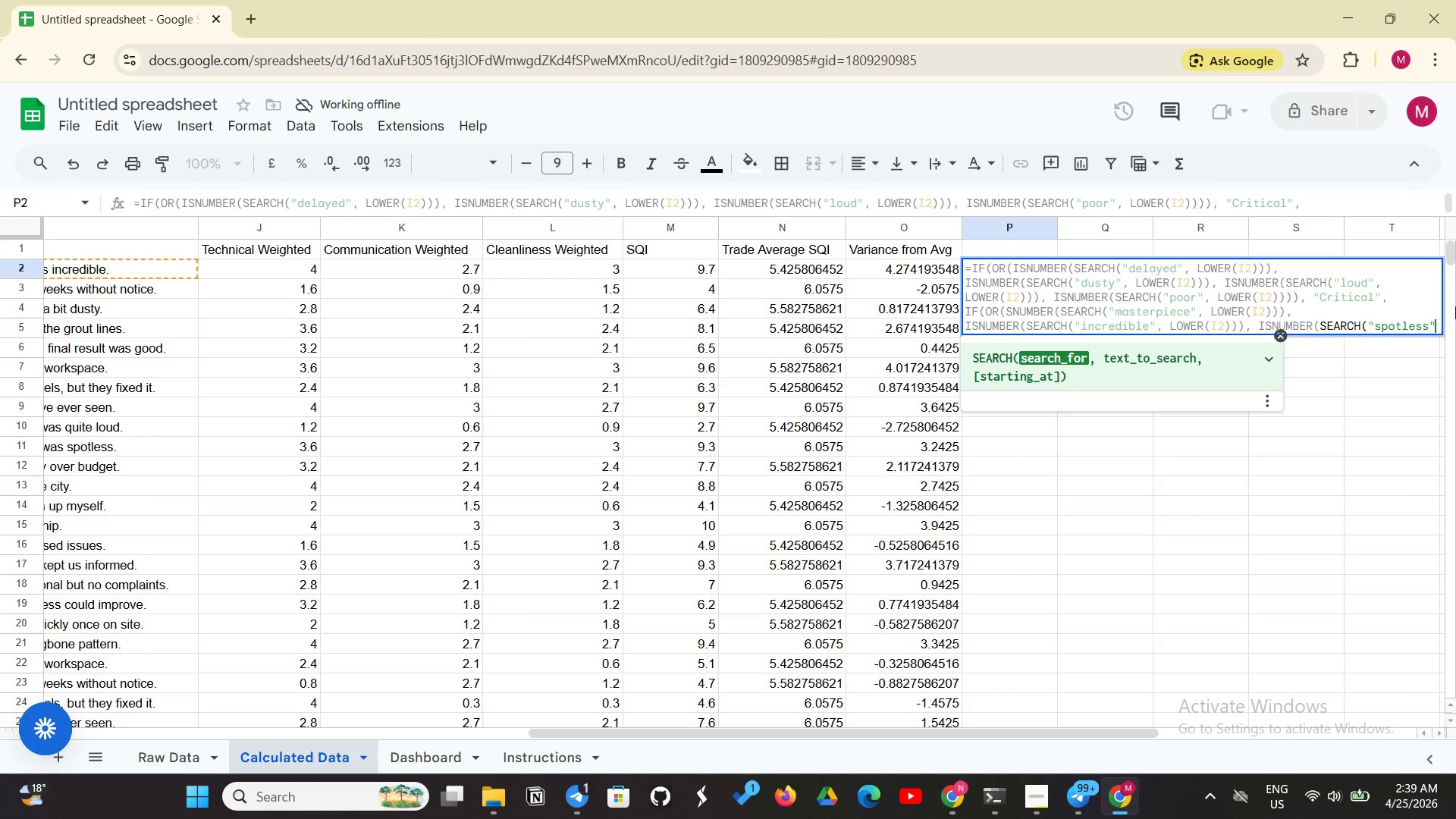 
key(Comma)
 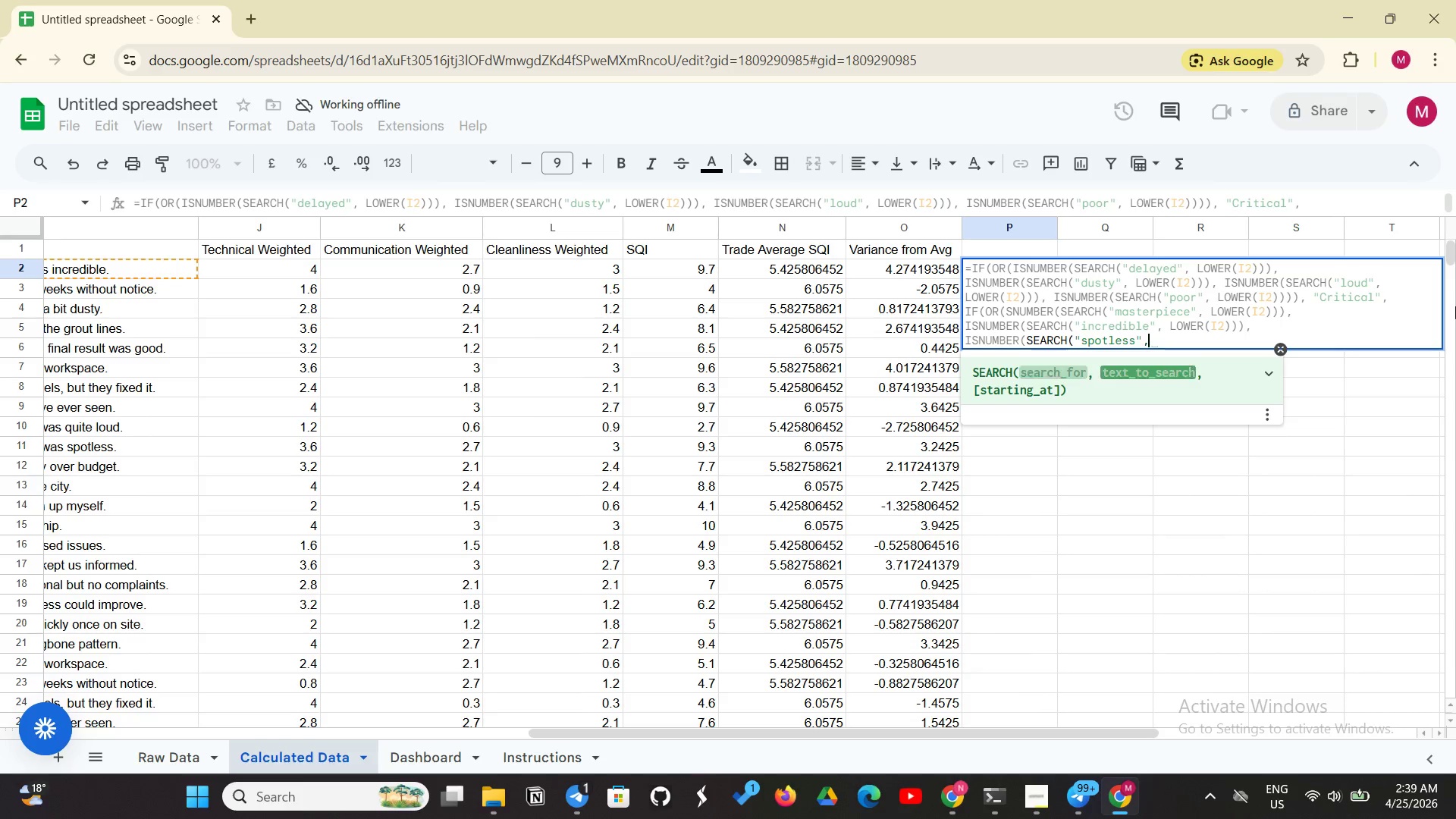 
key(Space)
 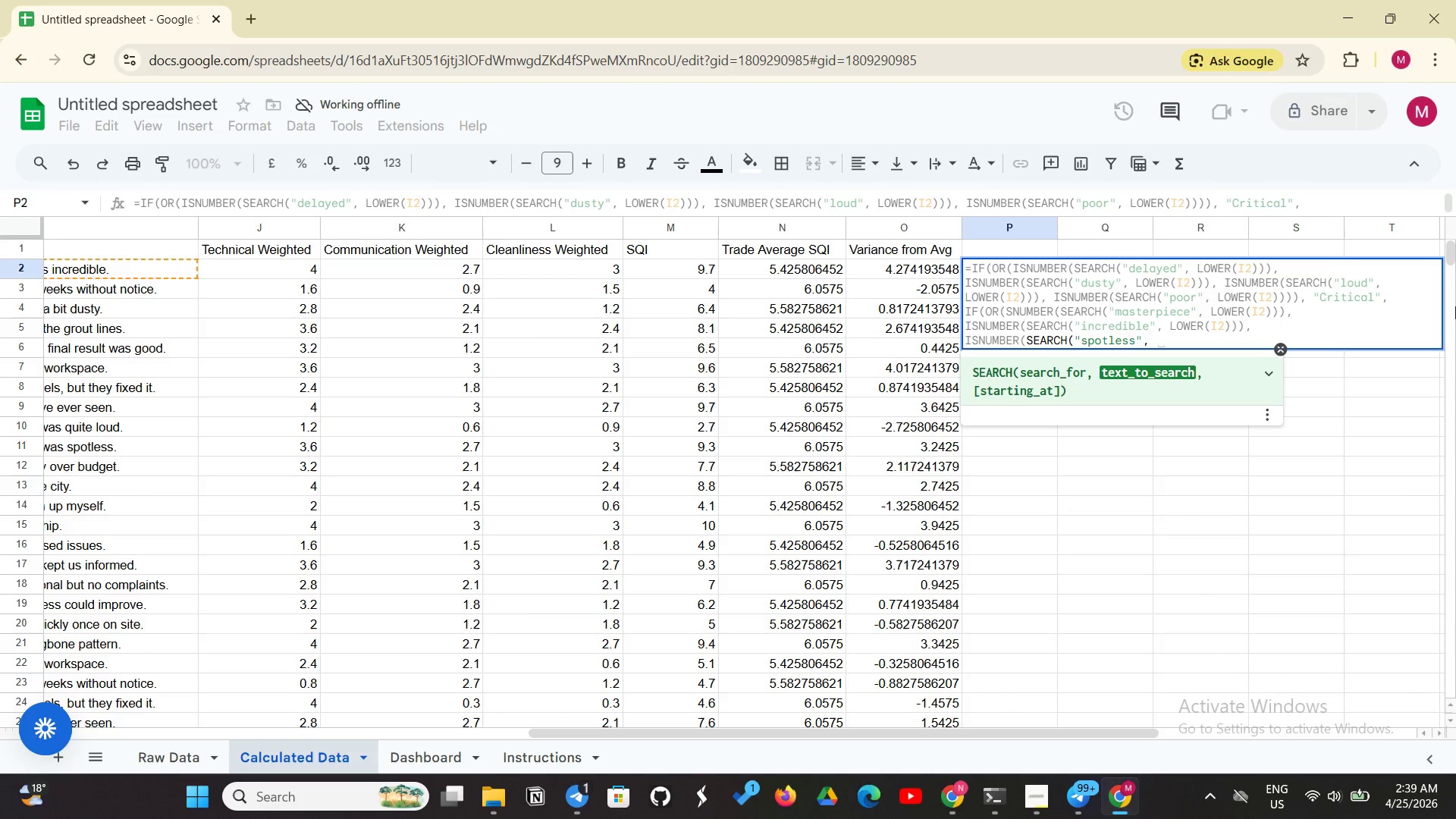 
wait(10.19)
 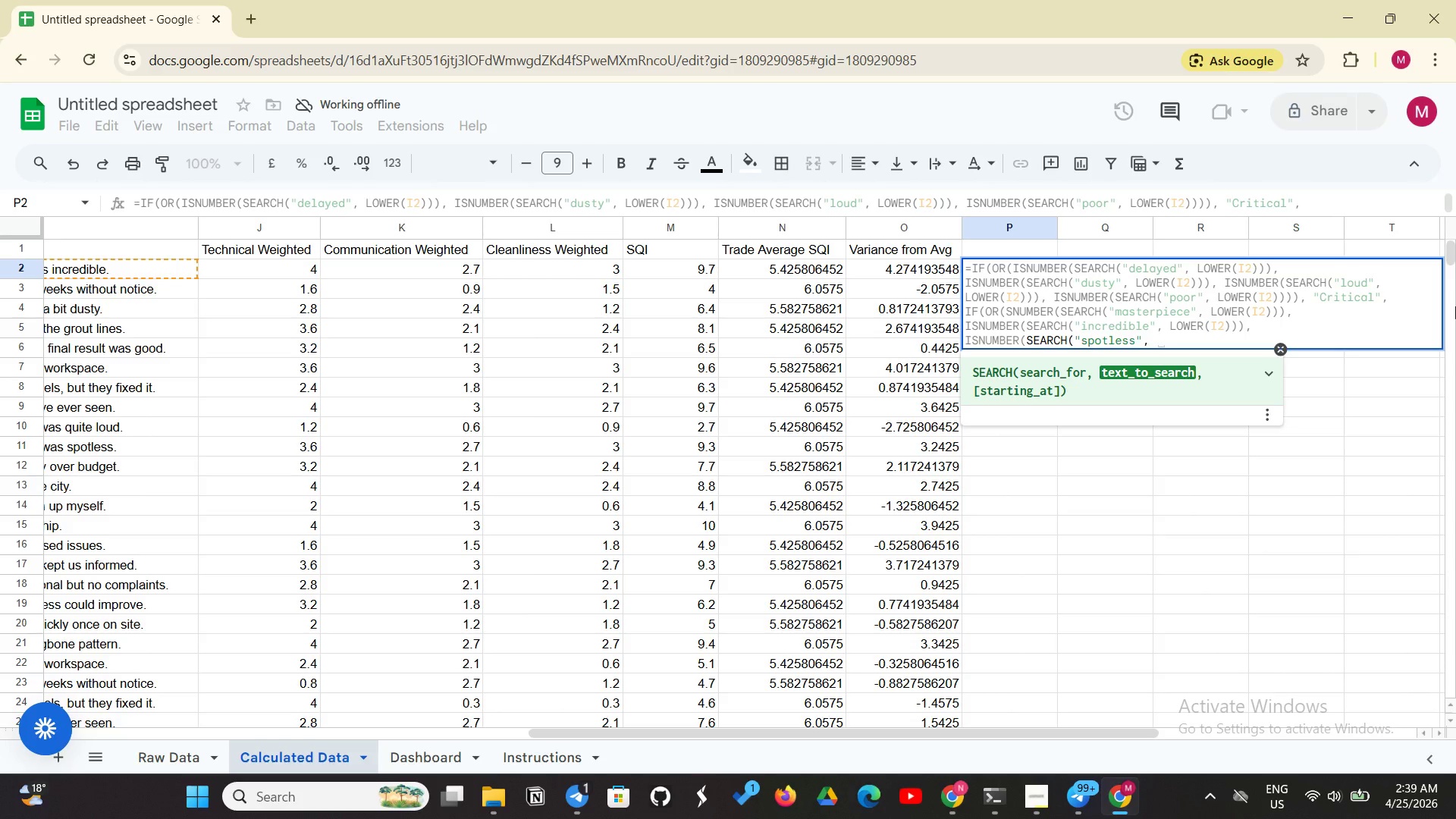 
type(LOWER)
 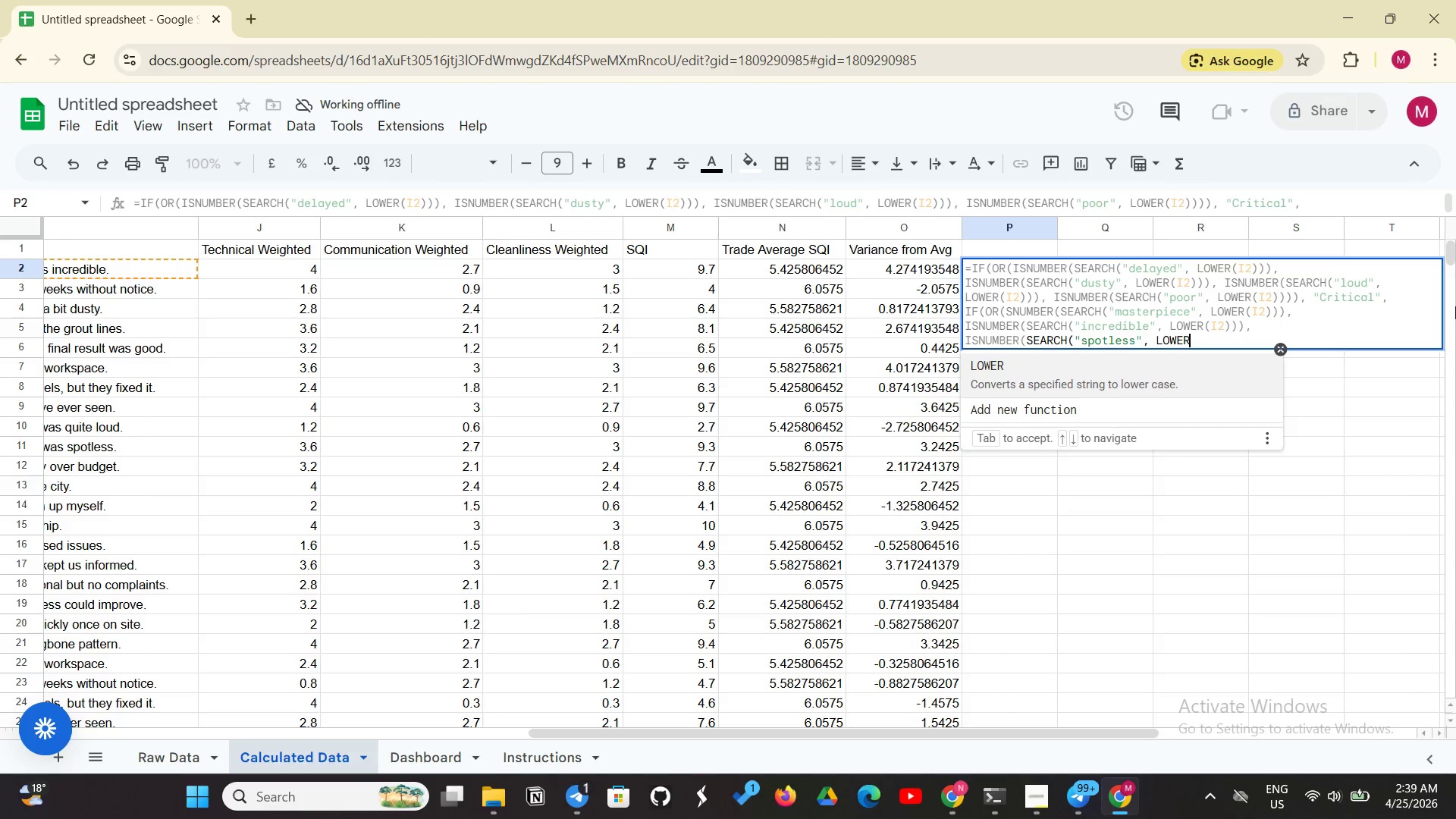 
wait(8.64)
 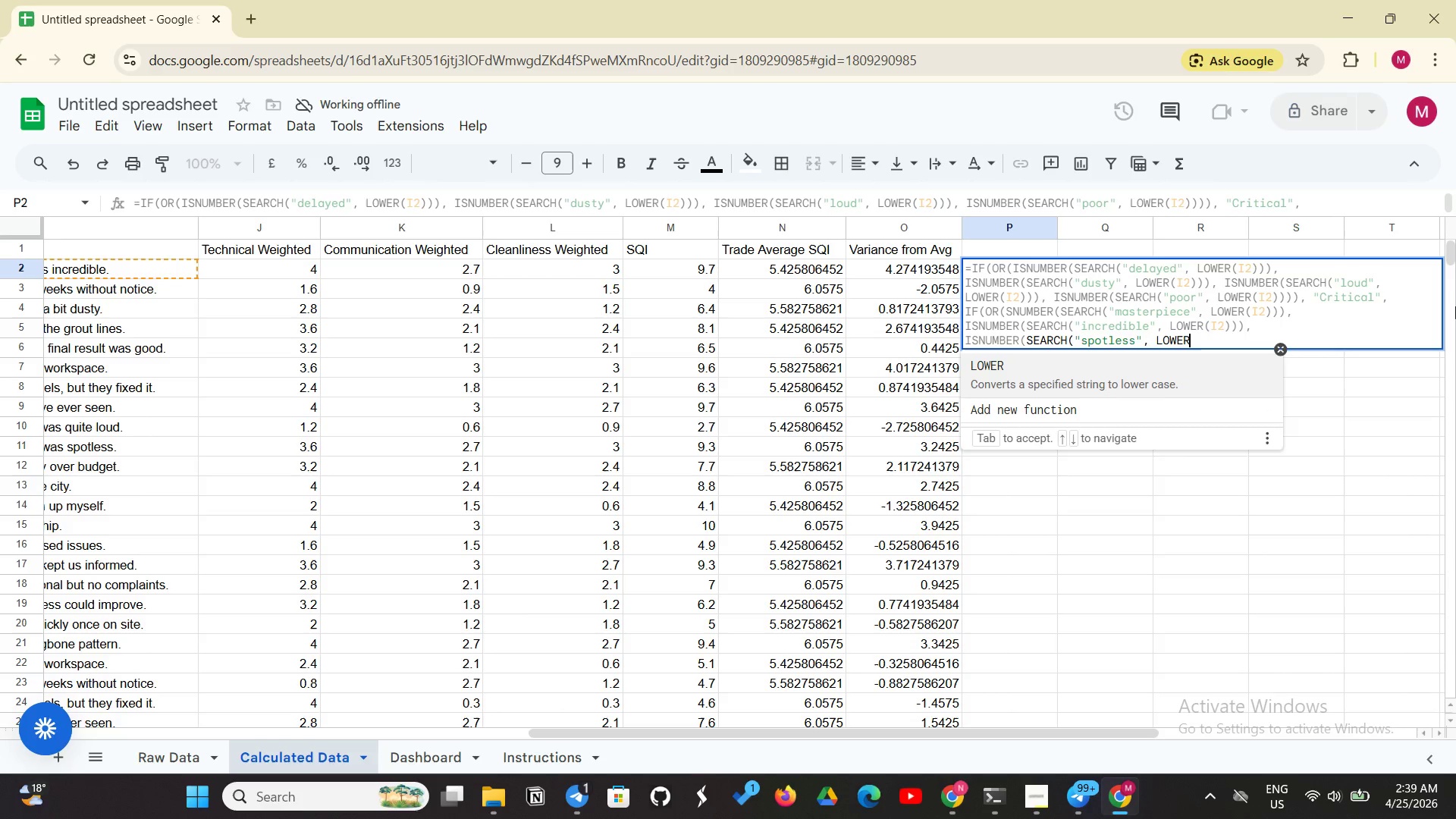 
type((I2))))
 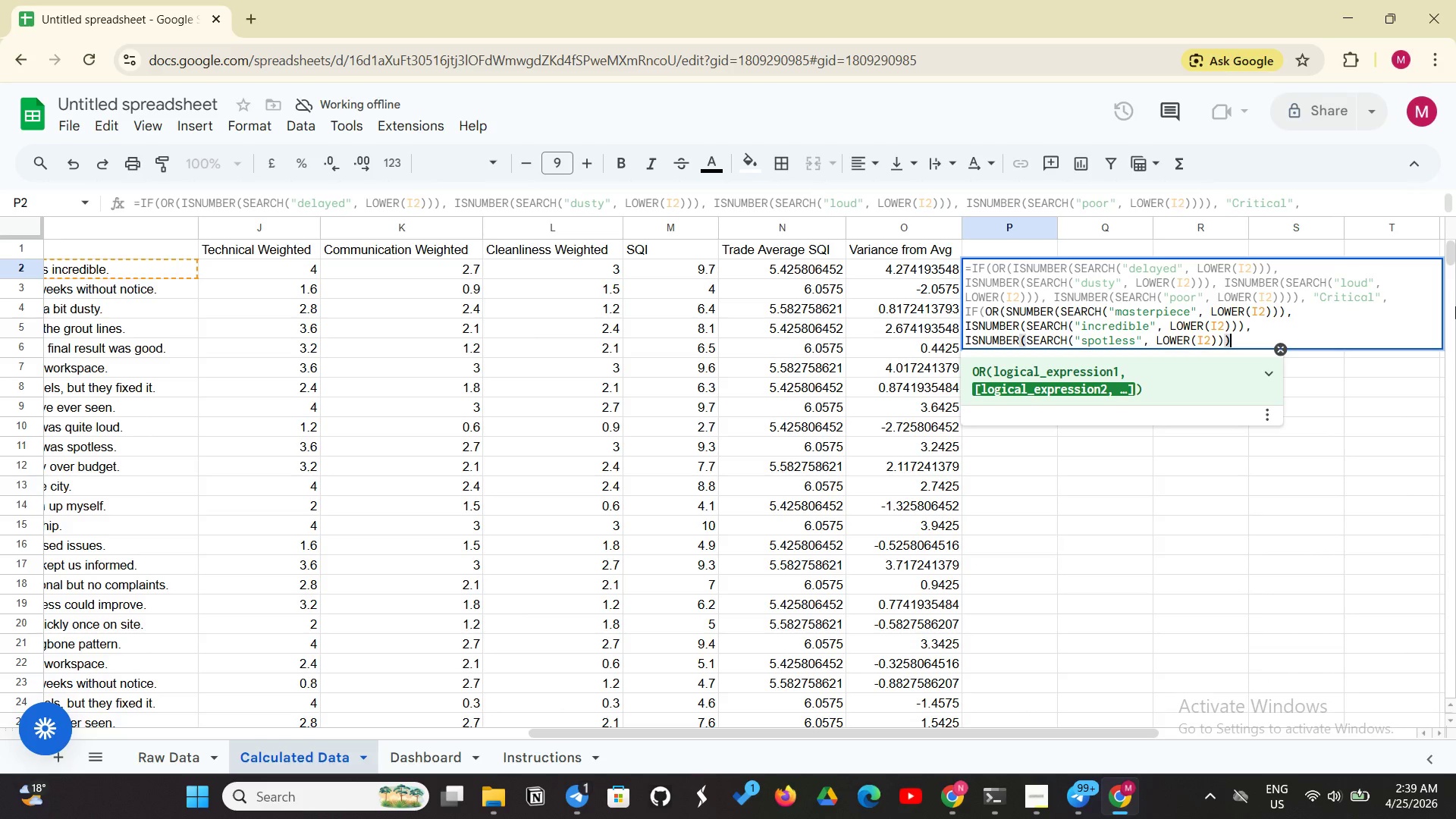 
wait(5.53)
 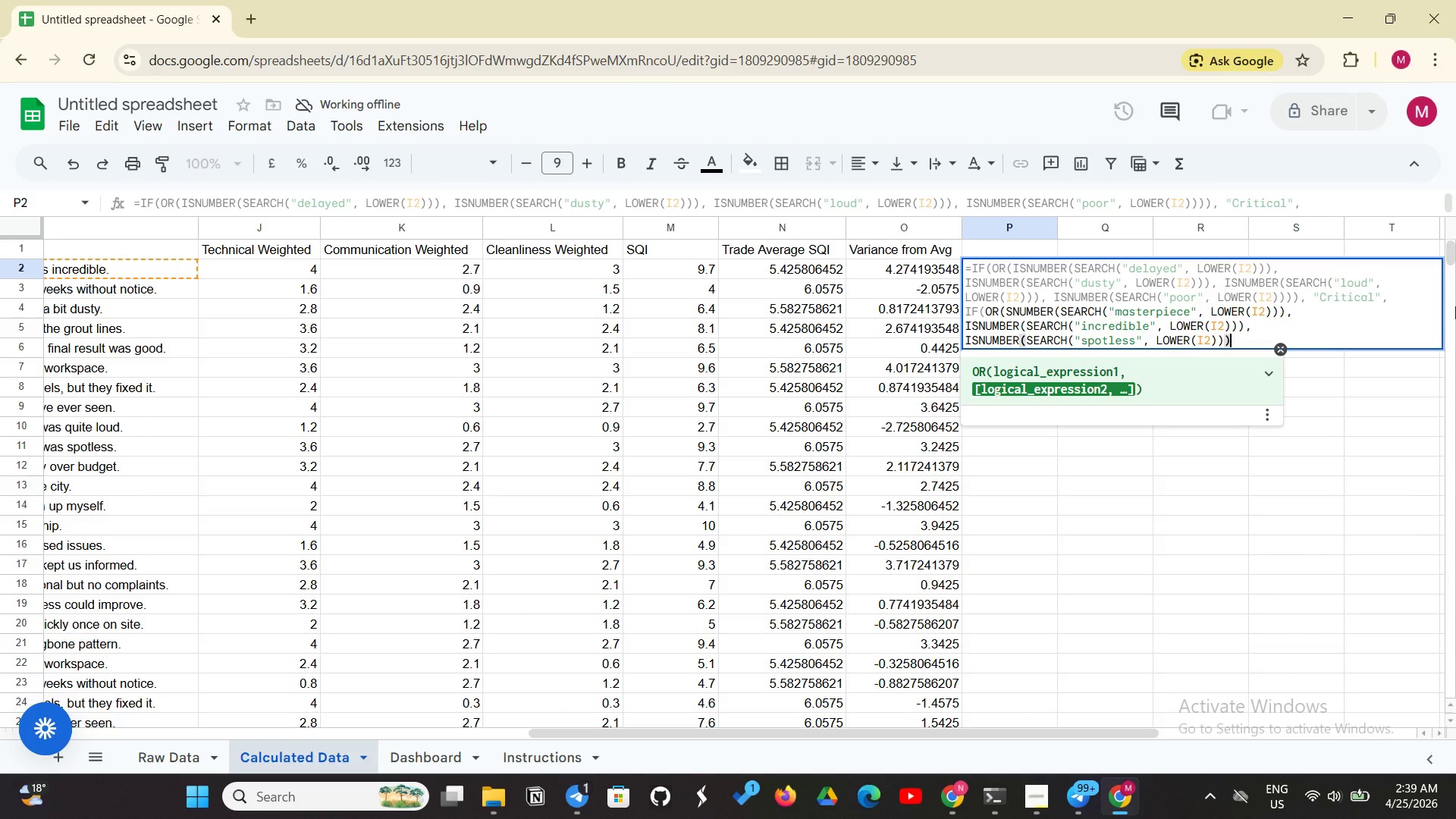 
type(, ISNU)
 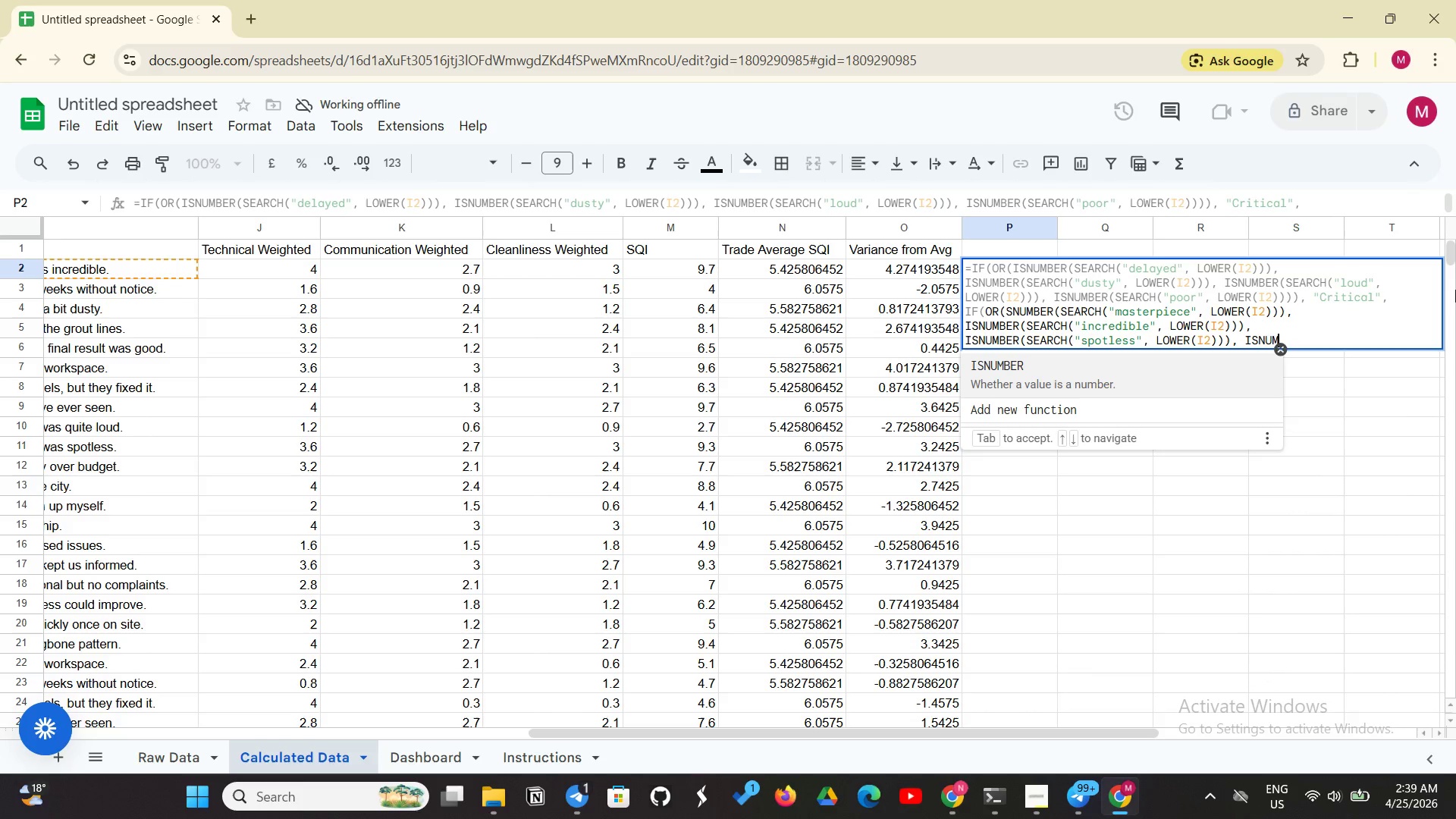 
type(MBER(SEARCH)
 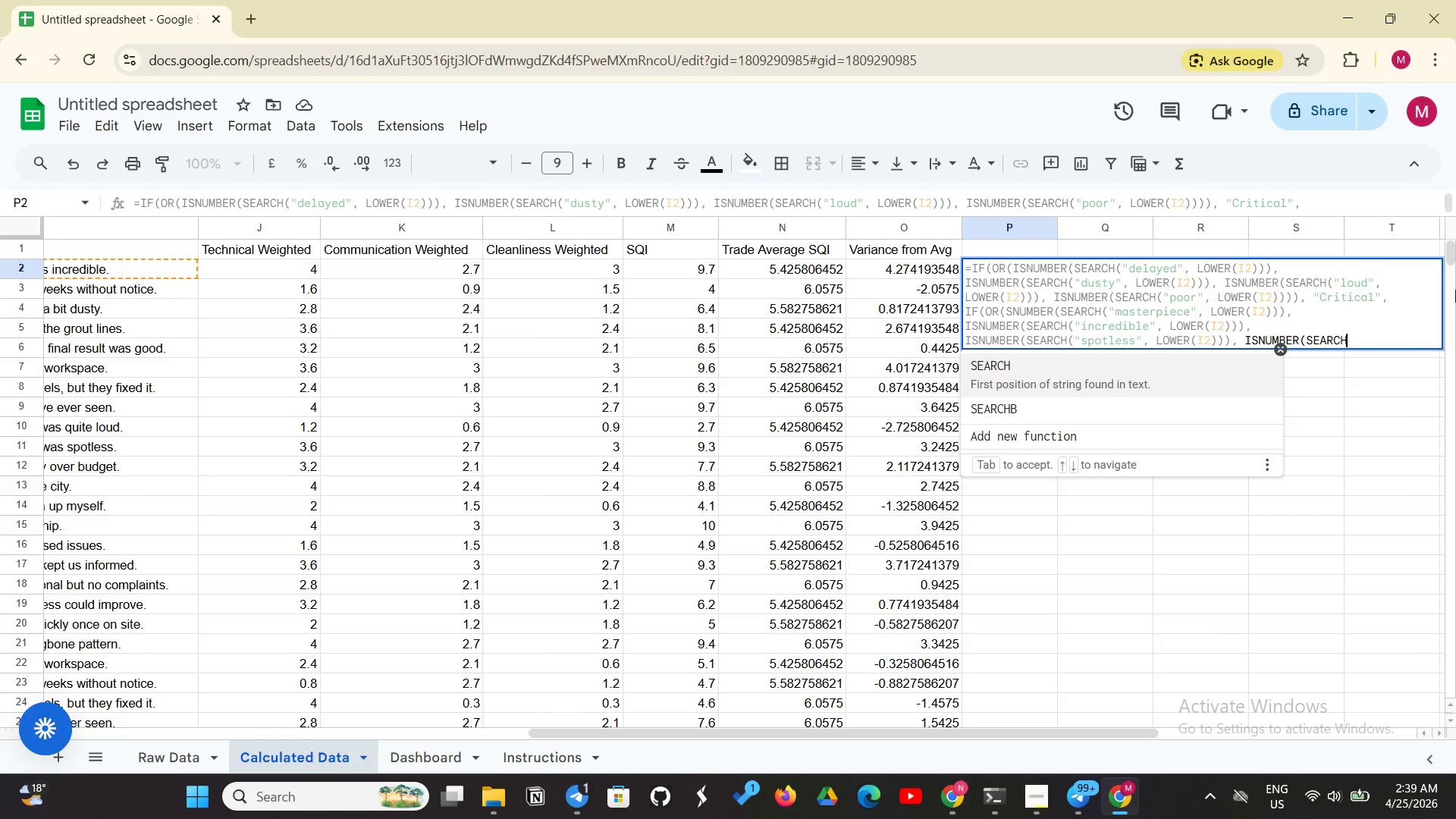 
type(("excellent")
 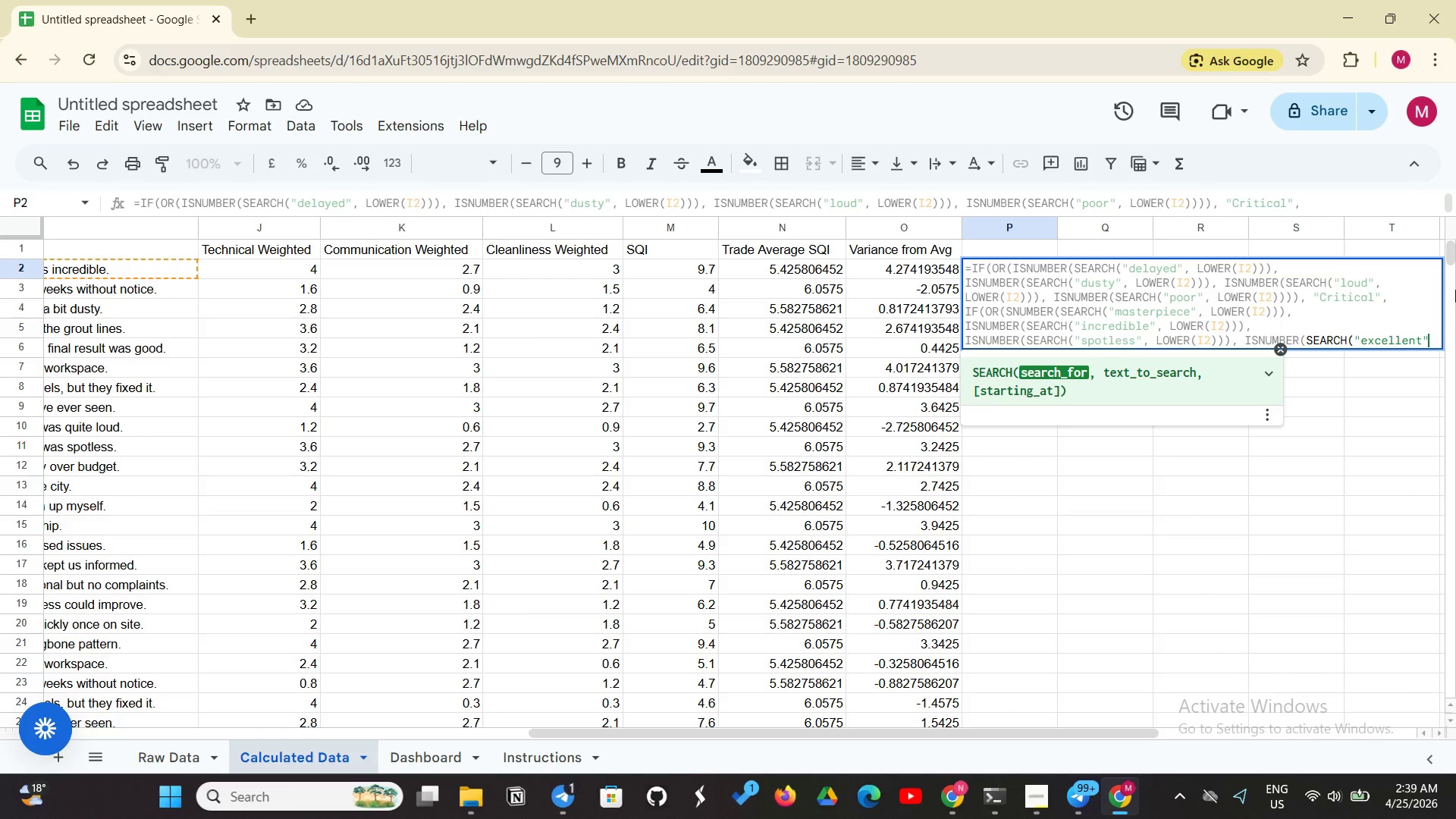 
type(, LOWER(I2)
 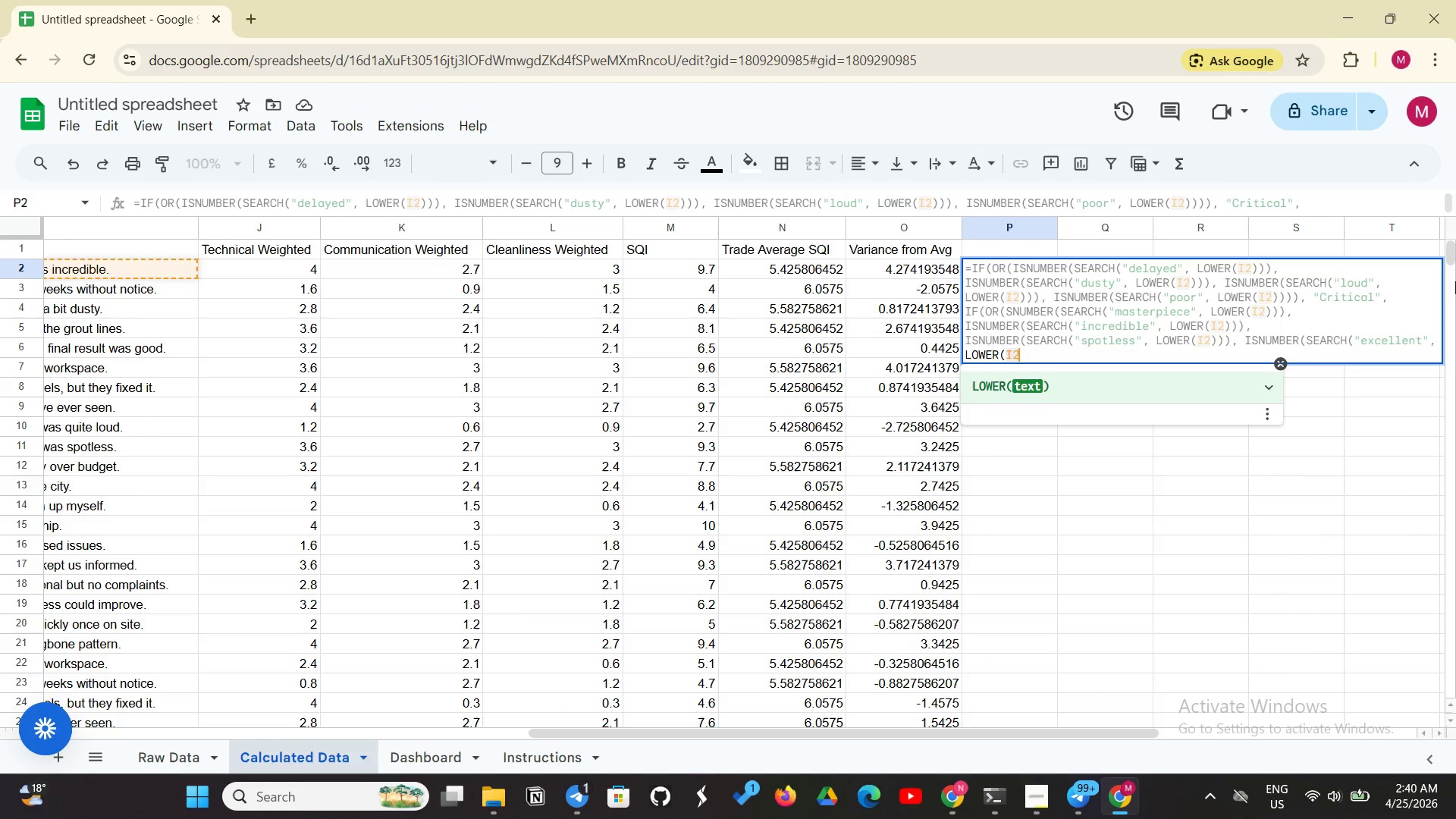 
type()))), )
 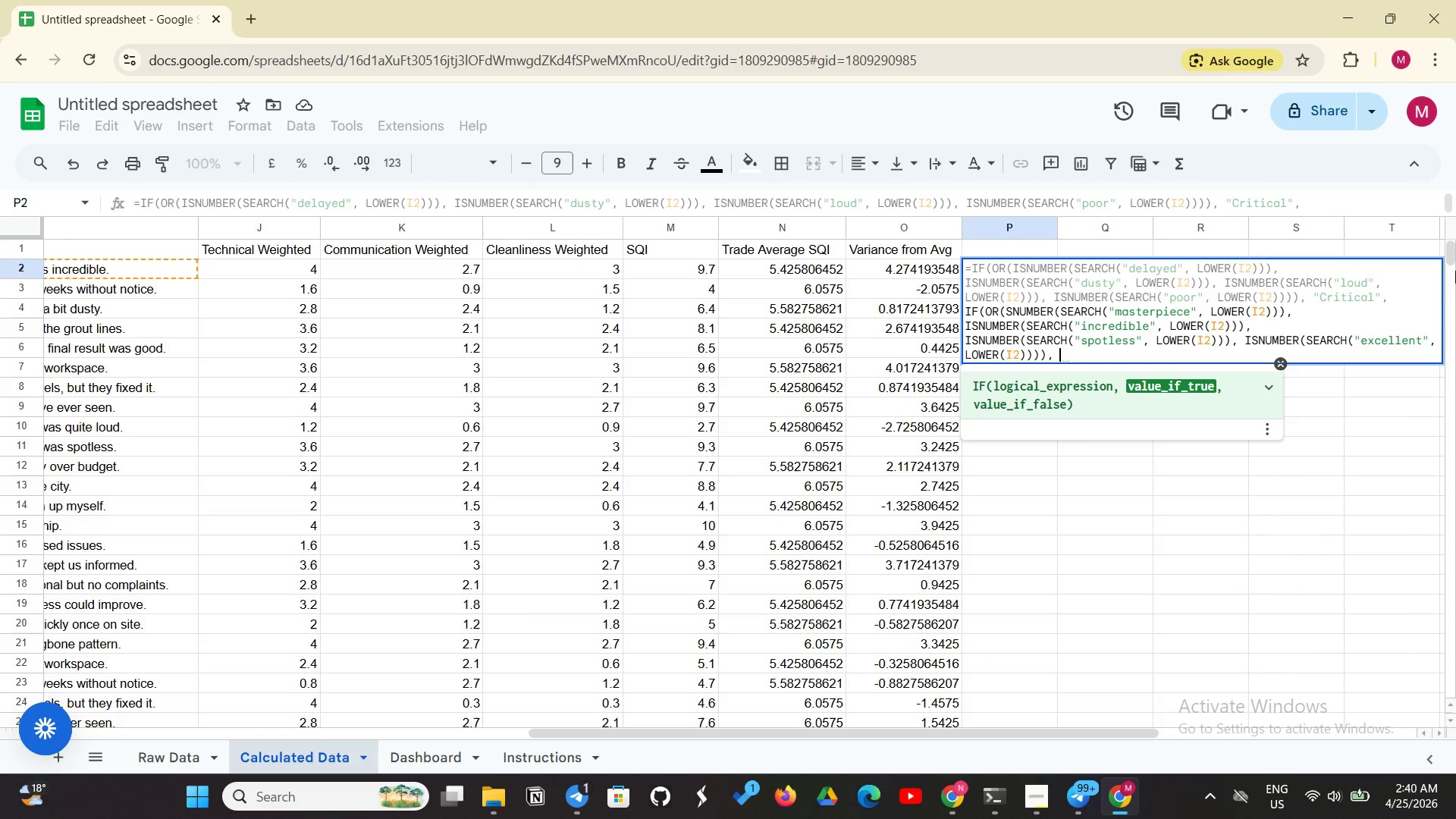 
type("Exceptional")
 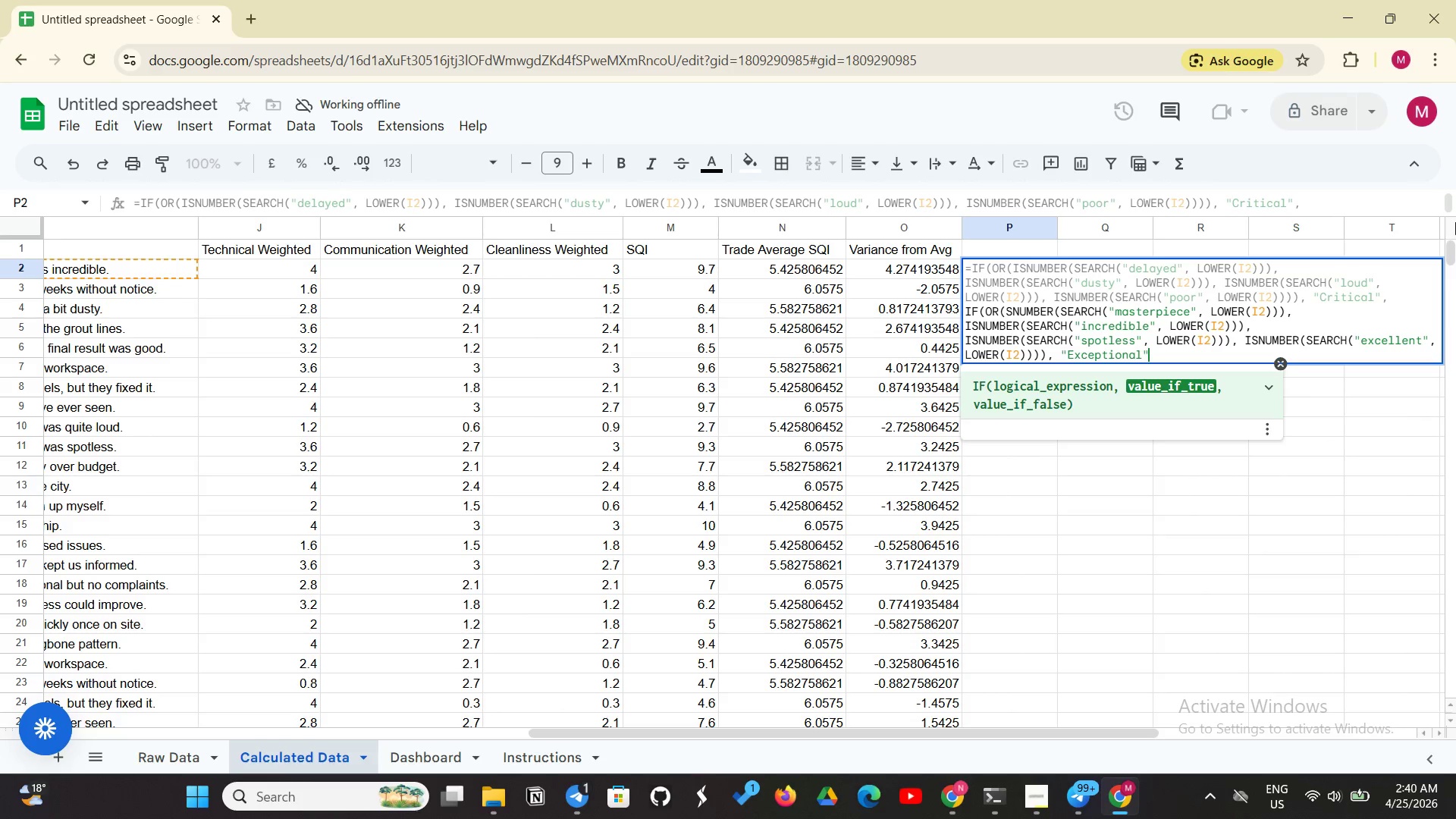 
type(, "Neutral")
 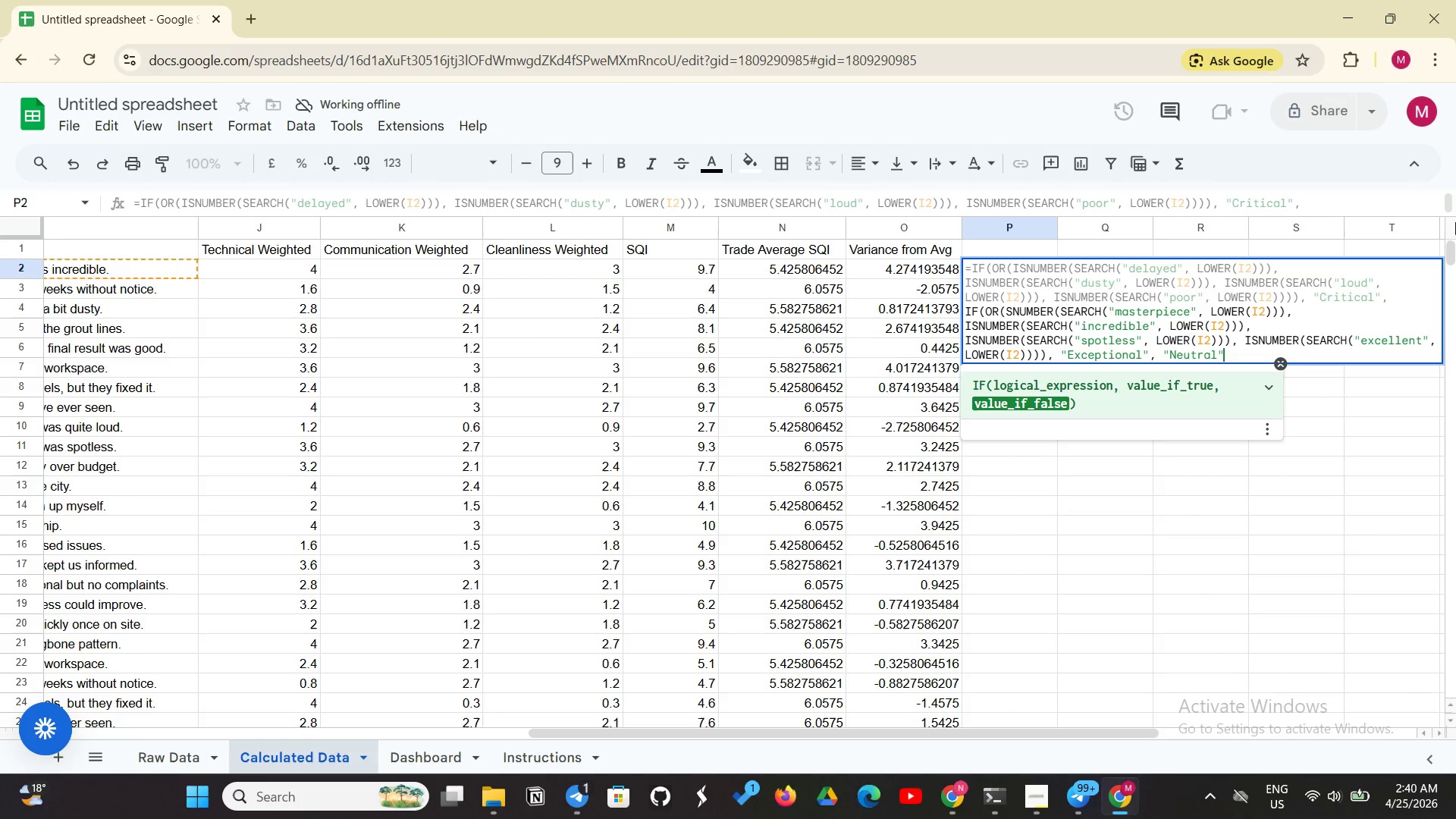 
key(Shift+0)
 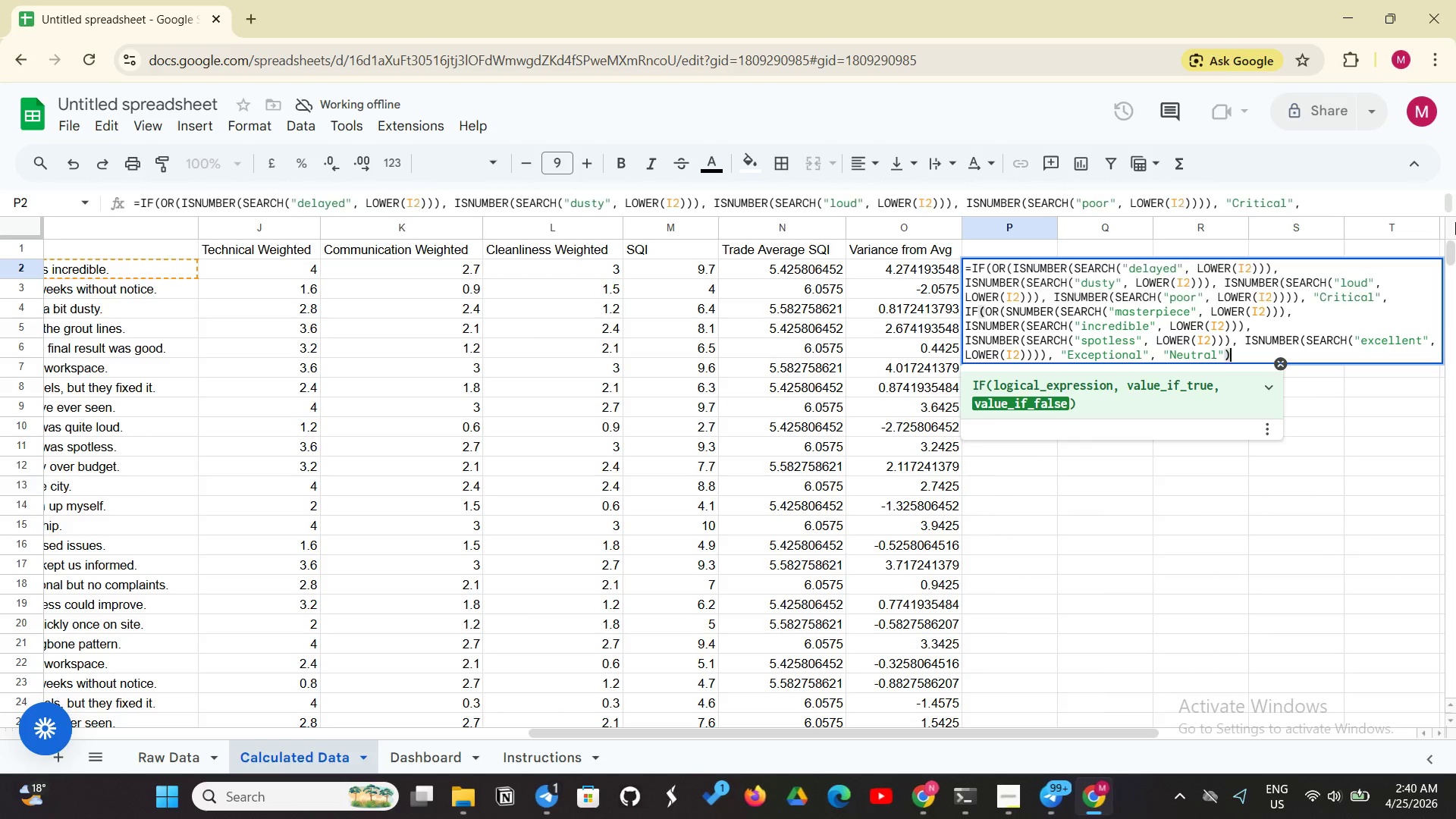 
key(Shift+ShiftLeft)
 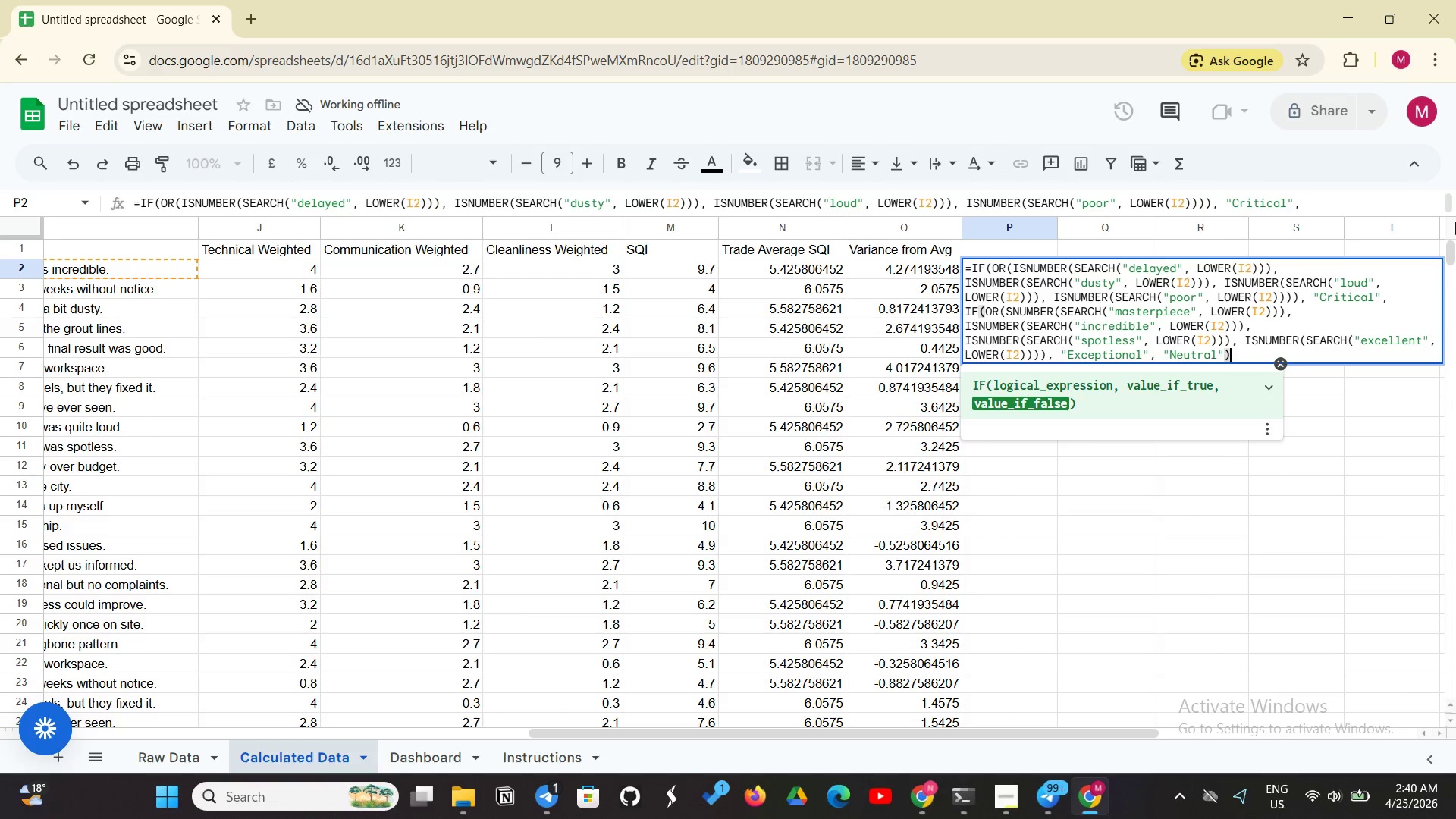 
key(Shift+0)
 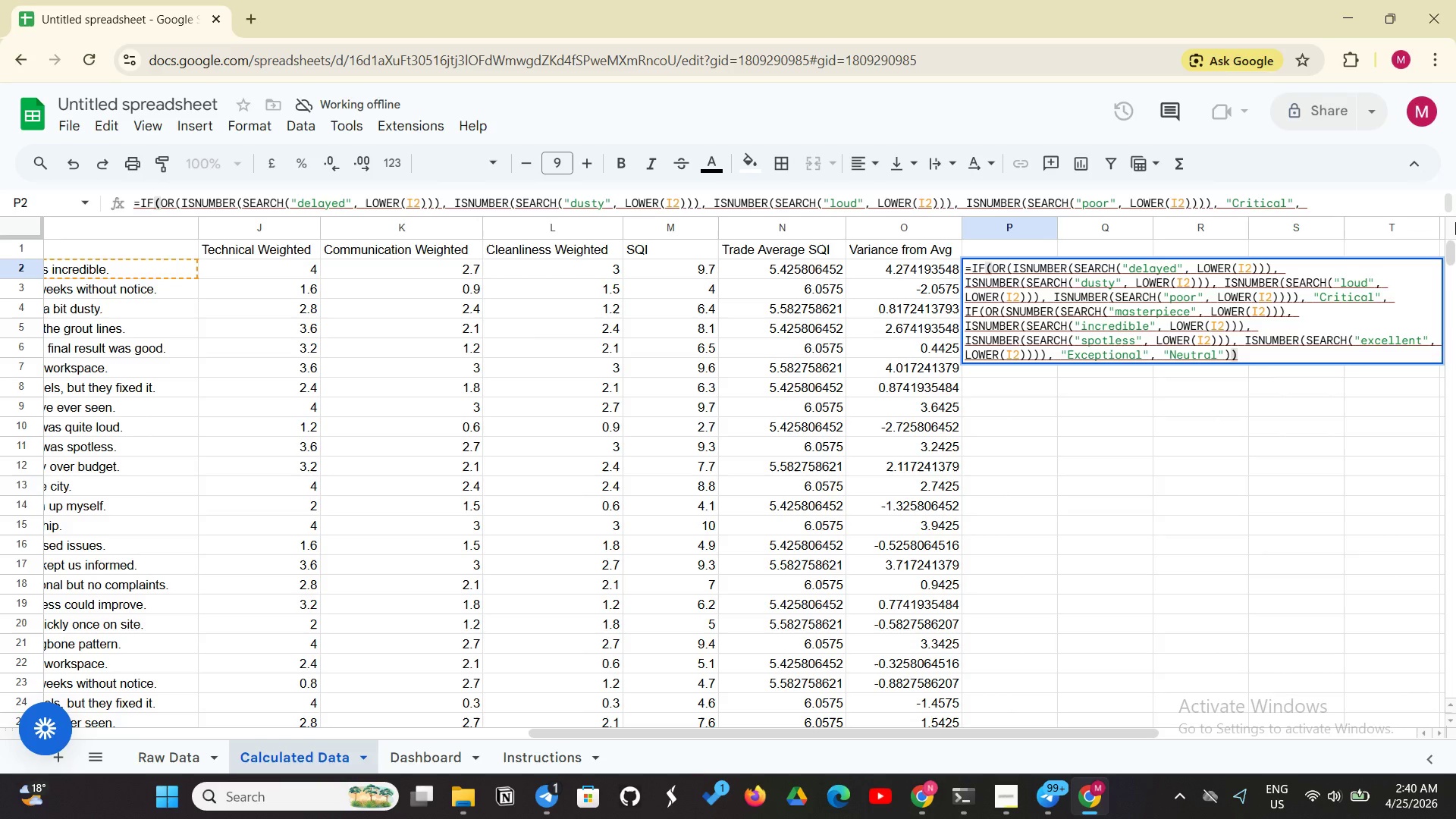 
key(Enter)
 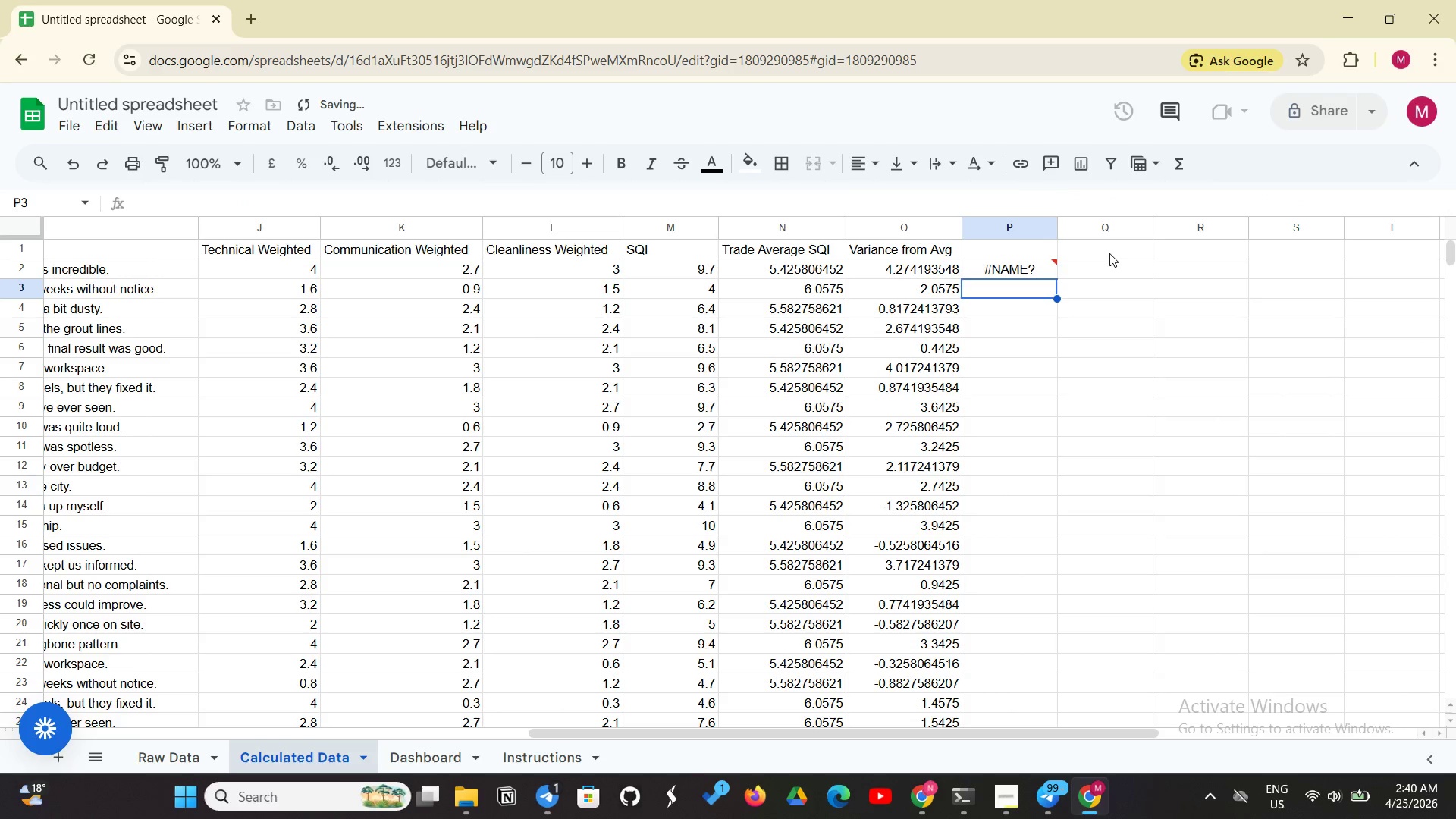 
left_click([1037, 265])
 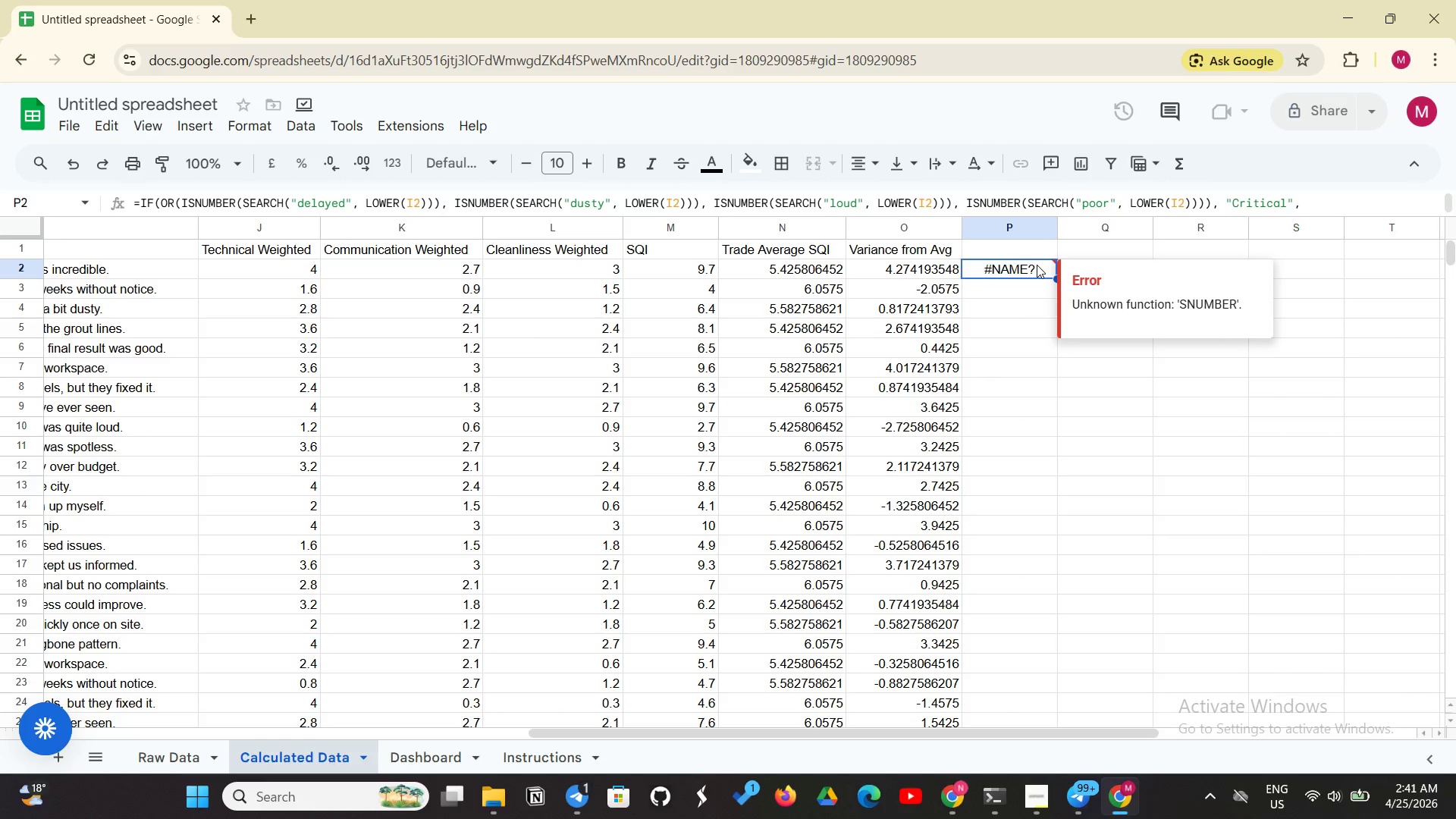 
wait(49.94)
 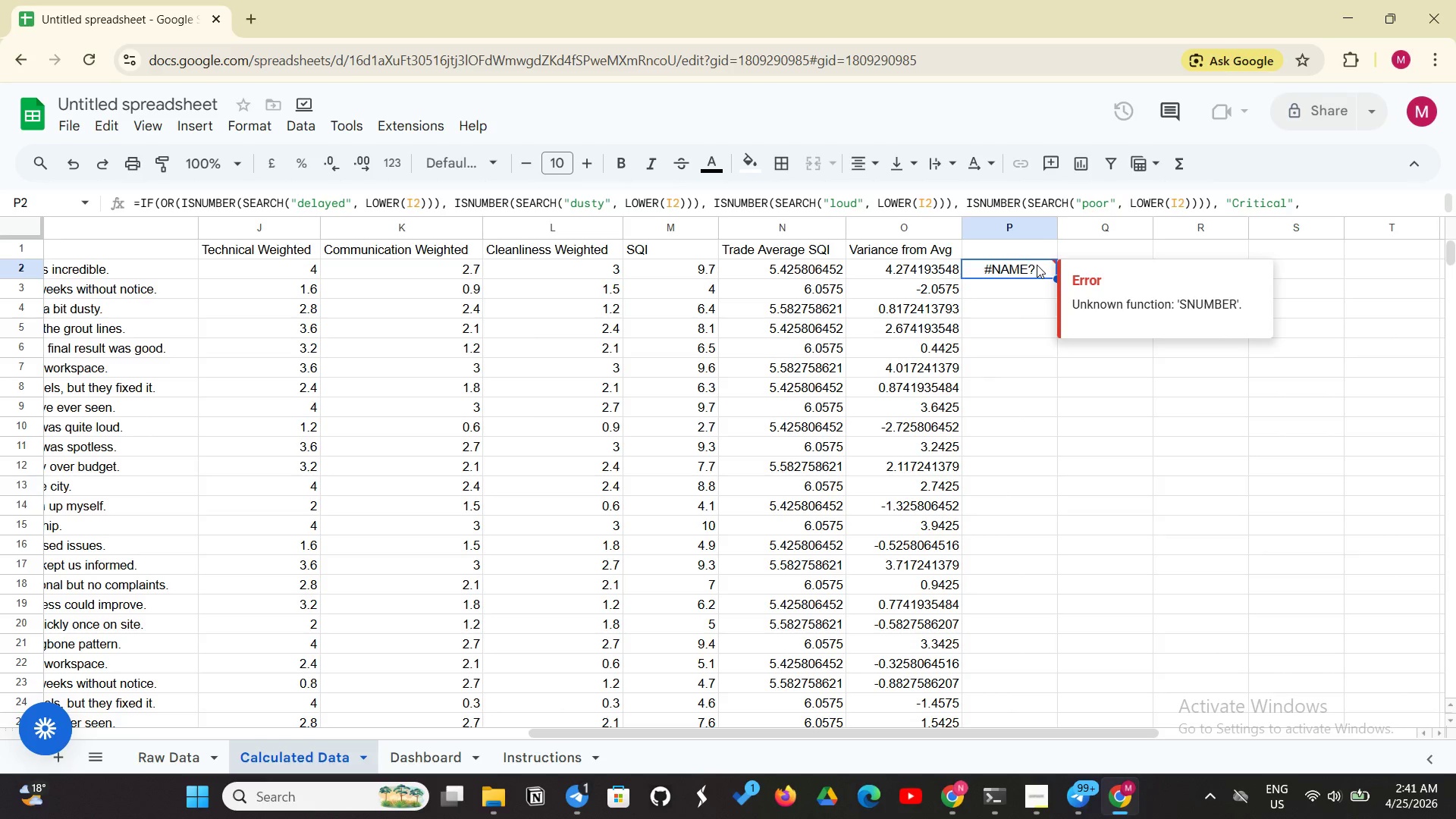 
left_click([1319, 209])
 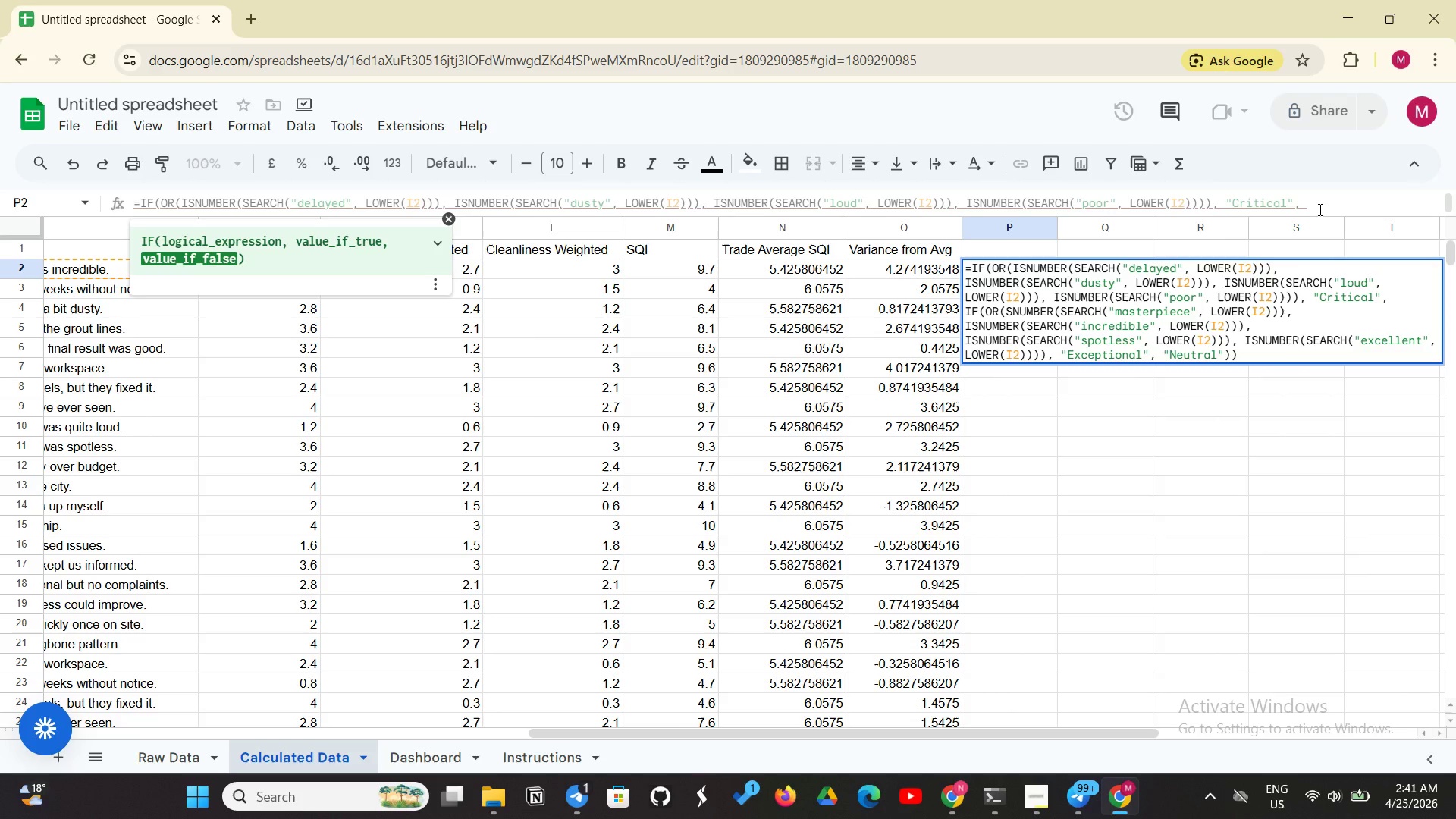 
wait(9.23)
 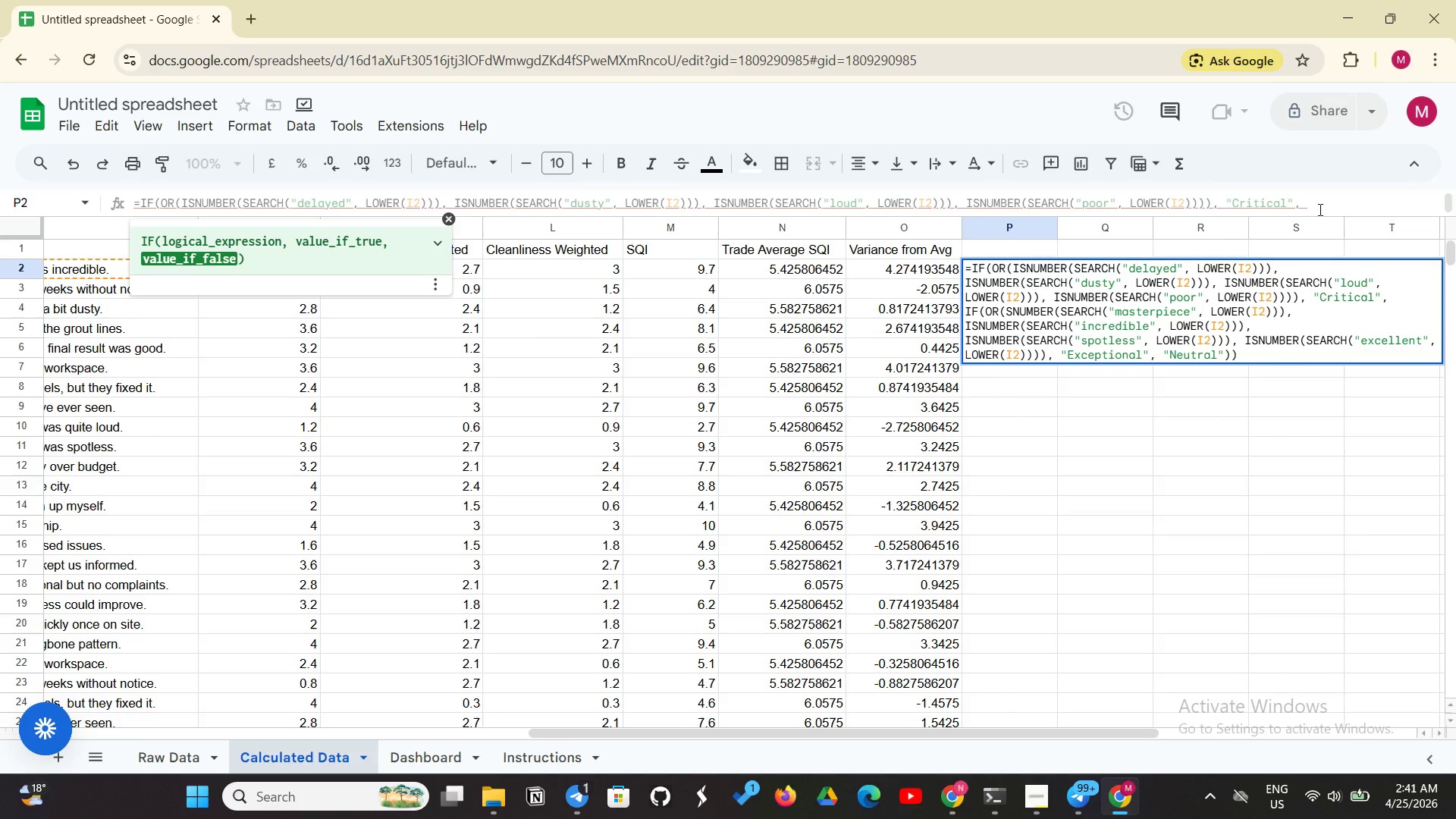 
key(Enter)
 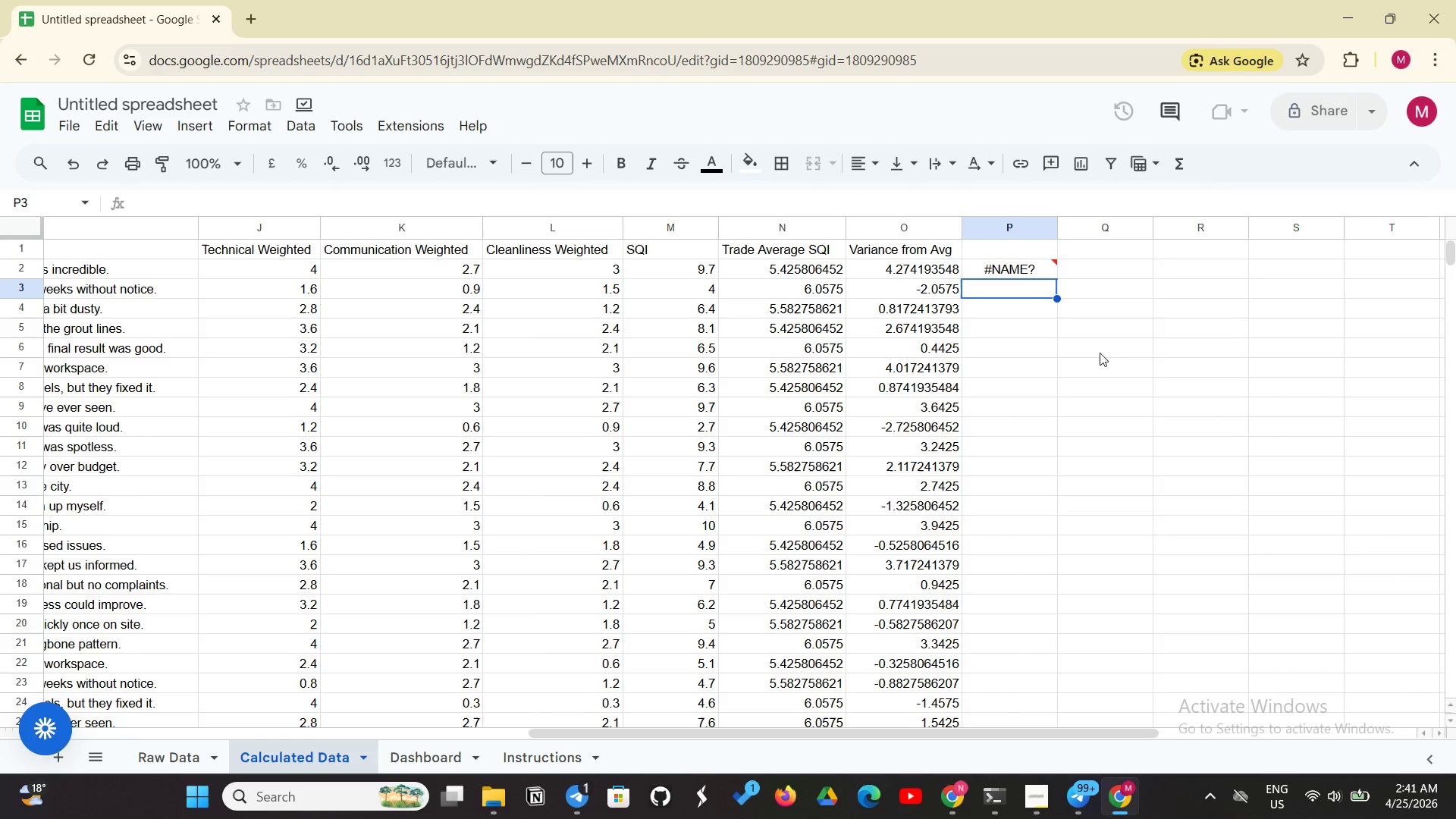 
left_click([1045, 274])
 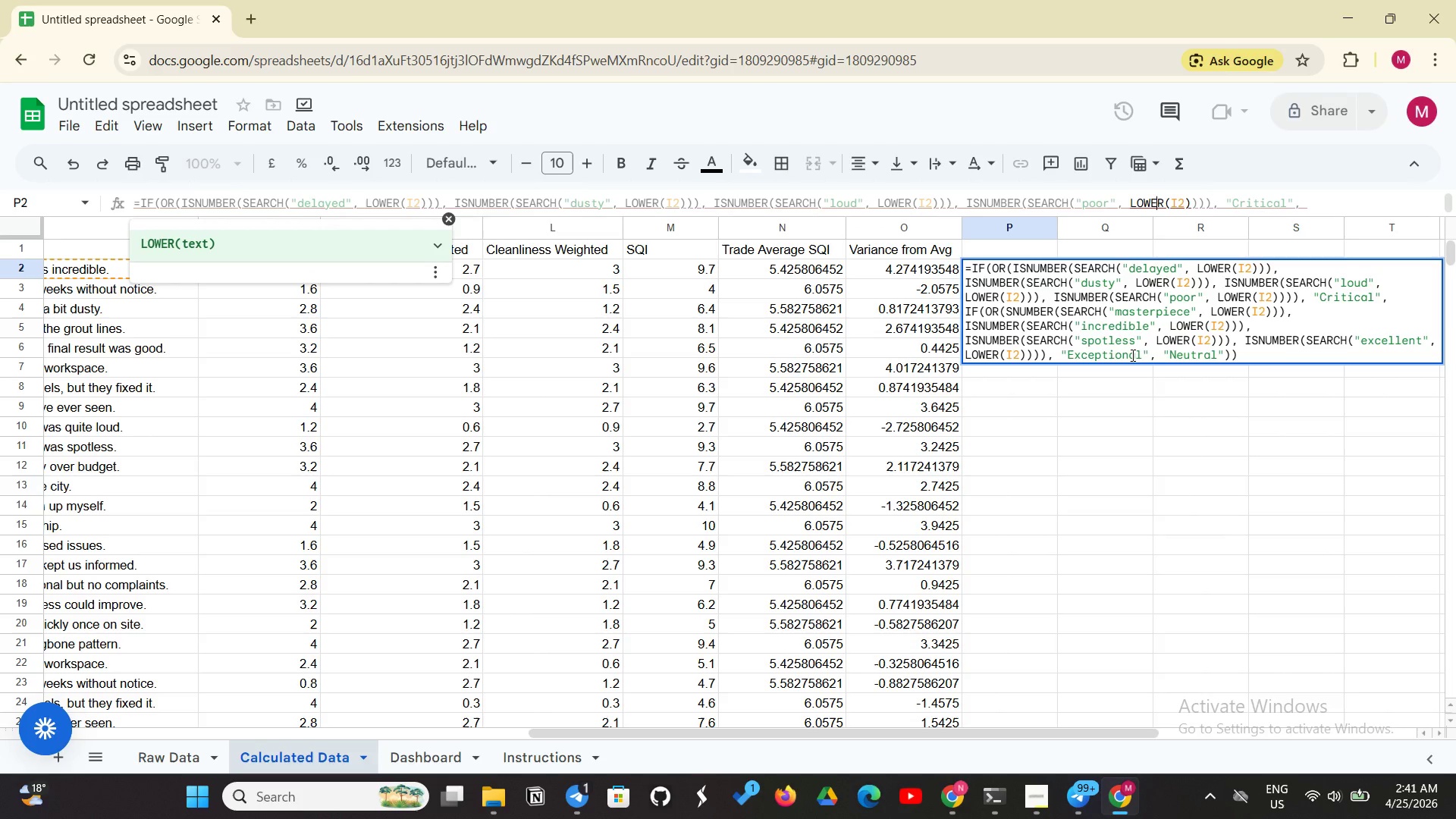 
wait(20.25)
 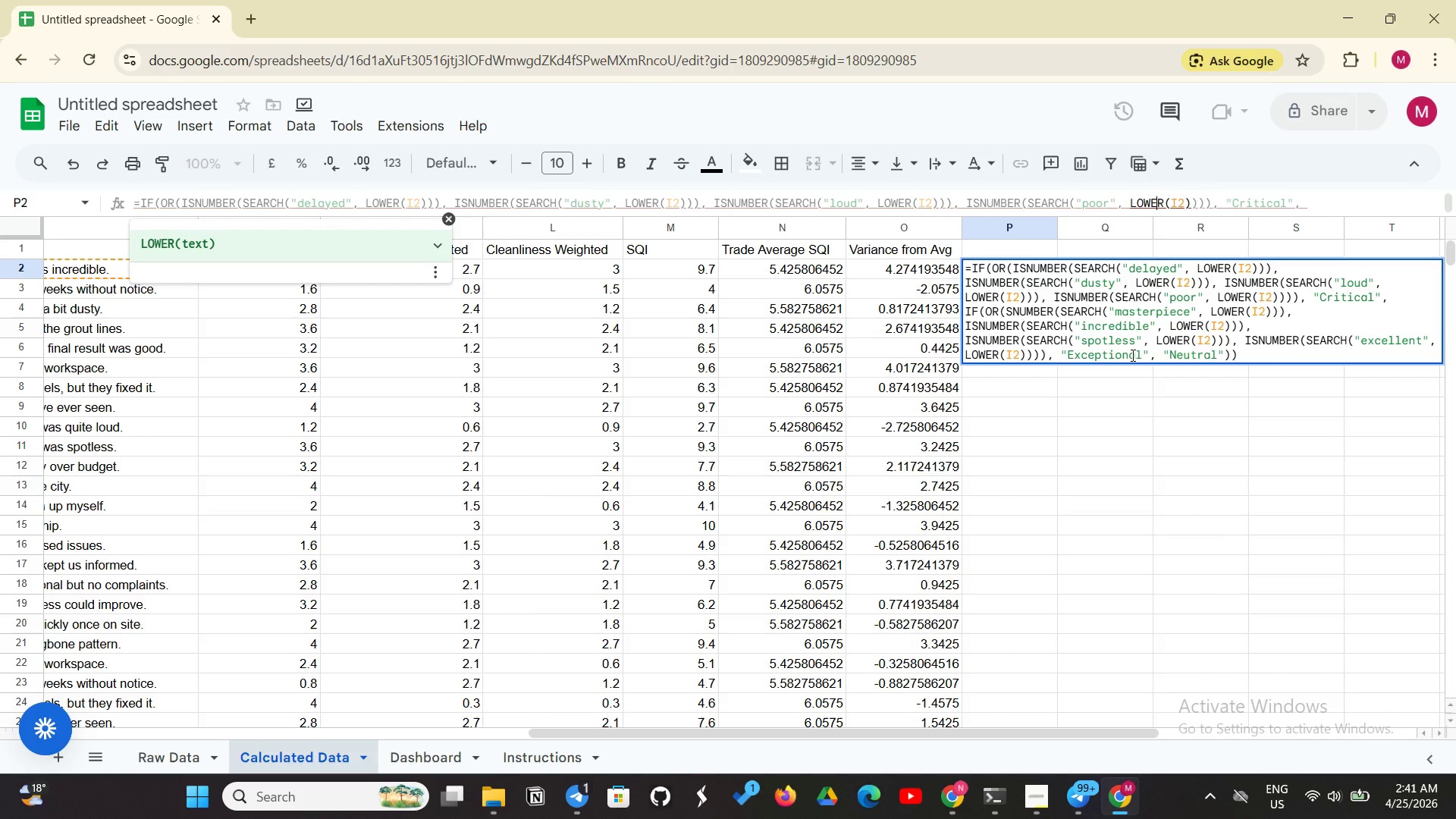 
left_click([1006, 308])
 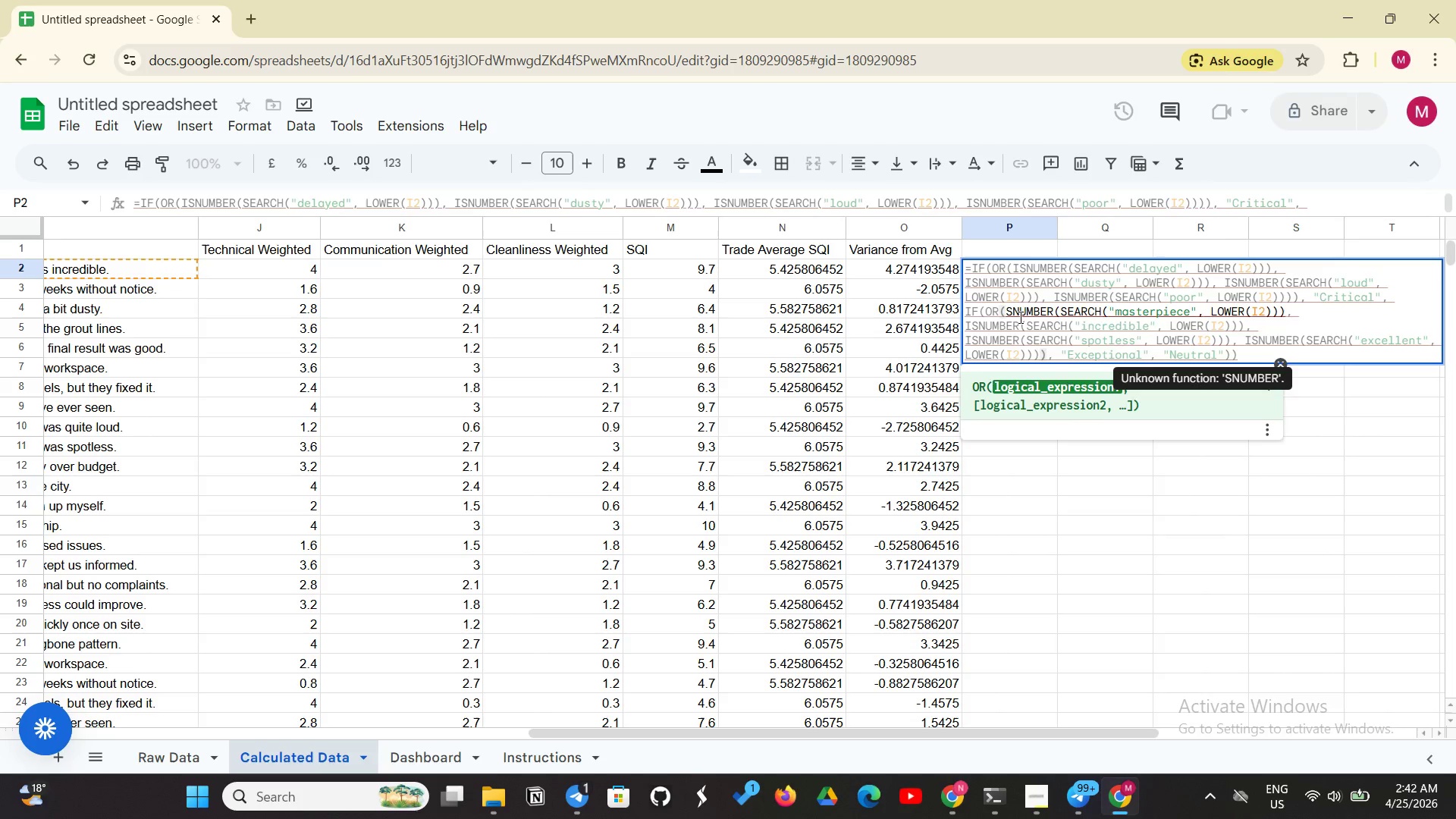 
key(Shift+I)
 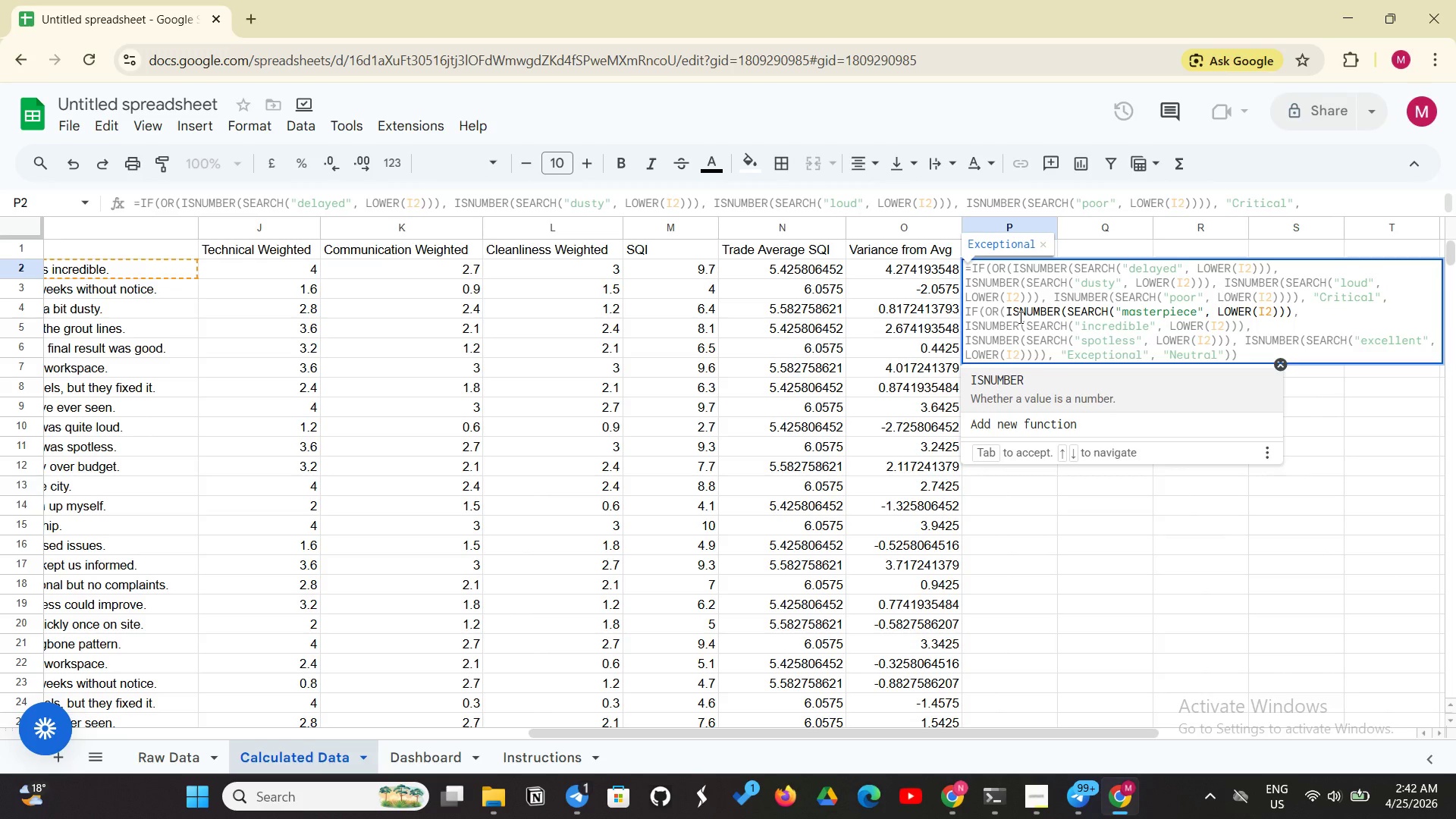 
key(Enter)
 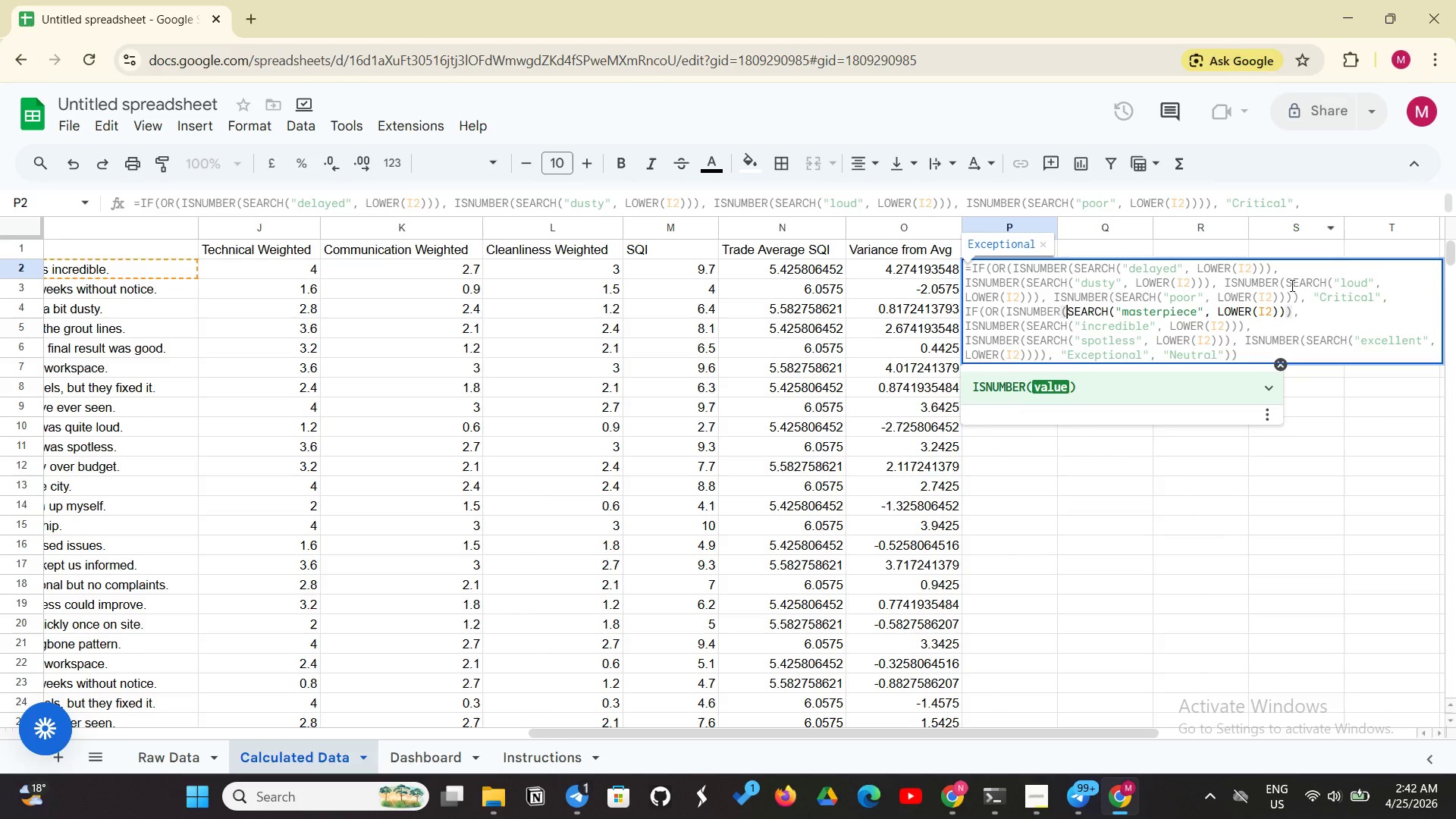 
left_click([1266, 344])
 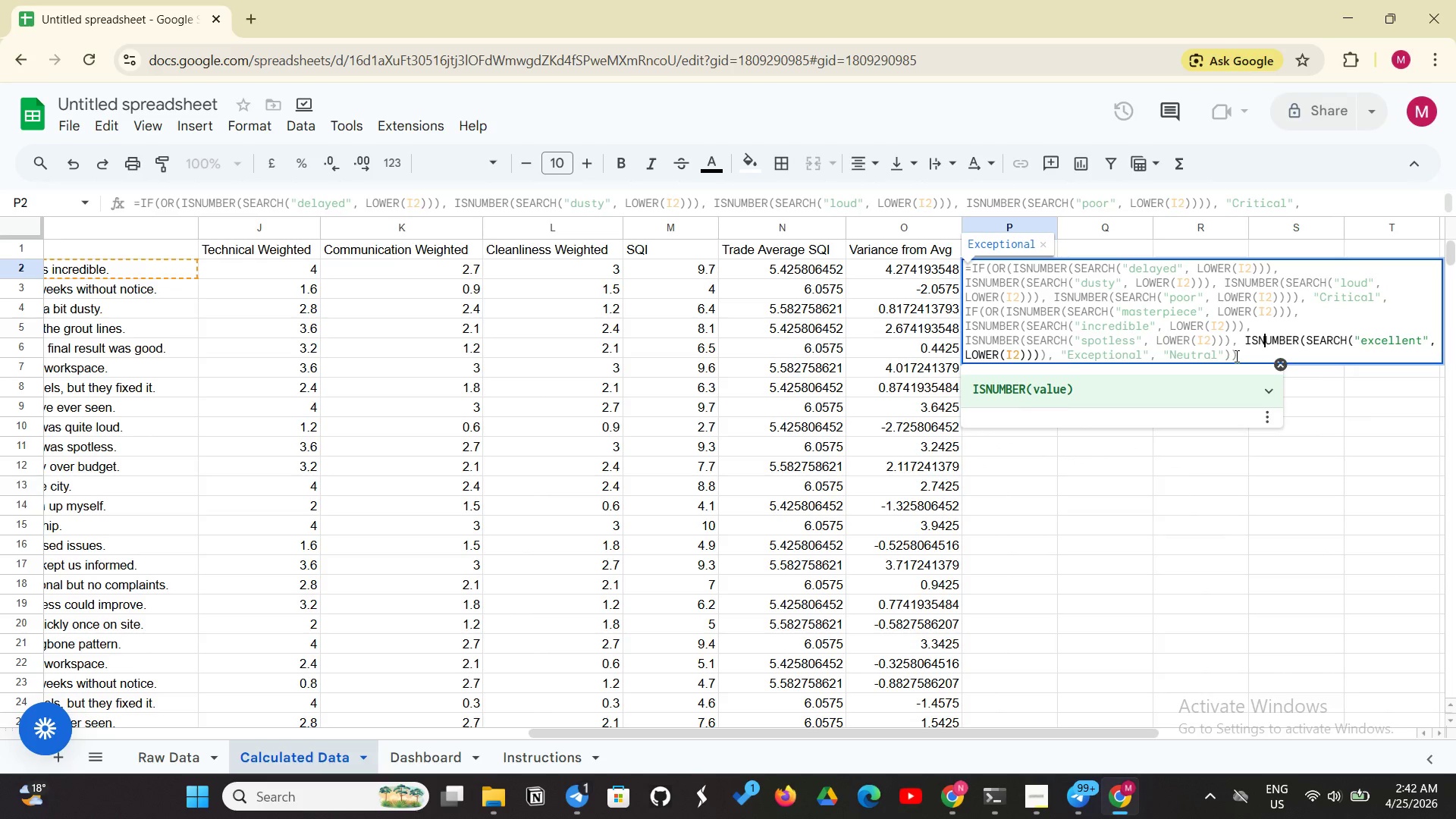 
left_click([1235, 356])
 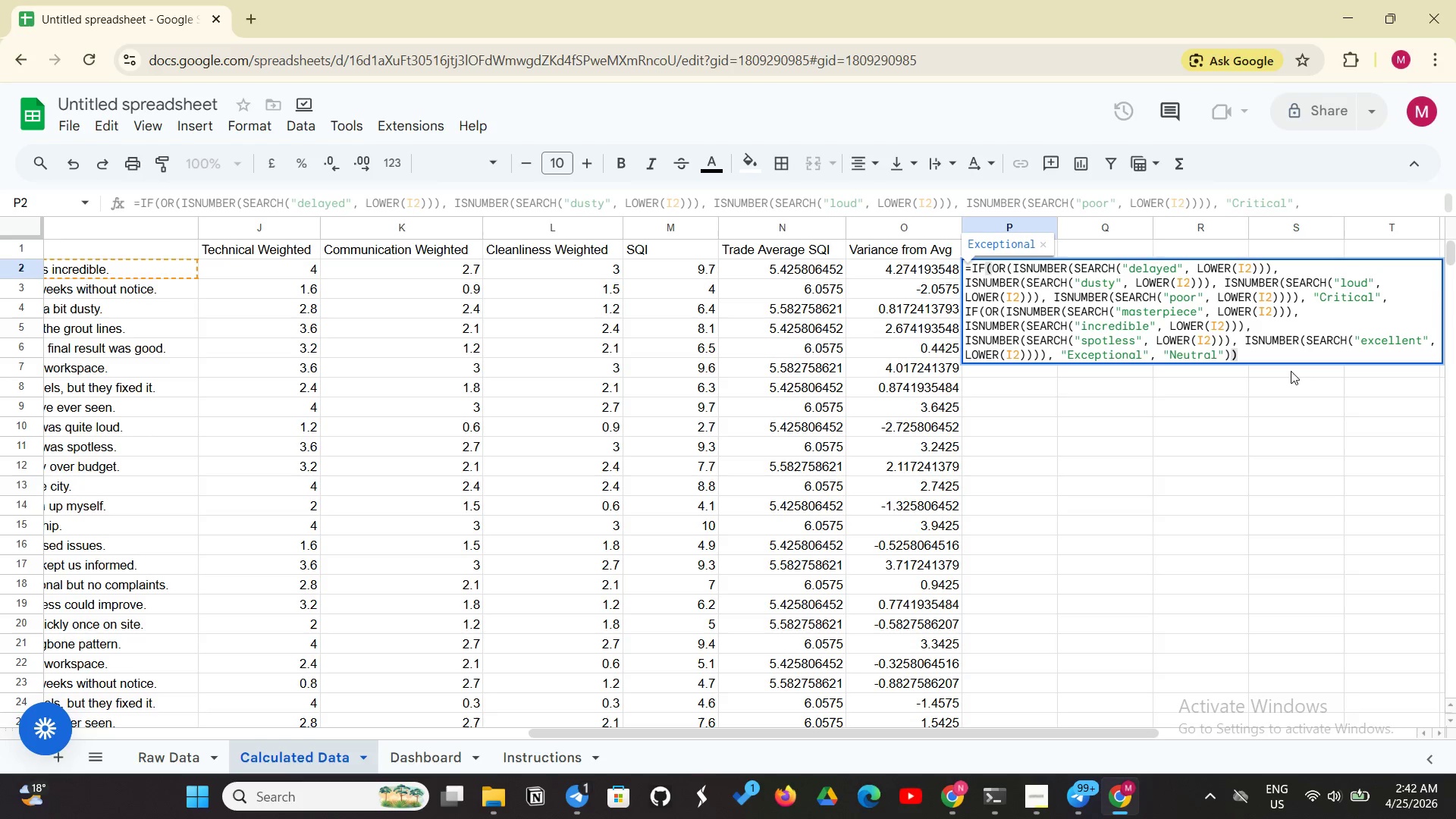 
key(Enter)
 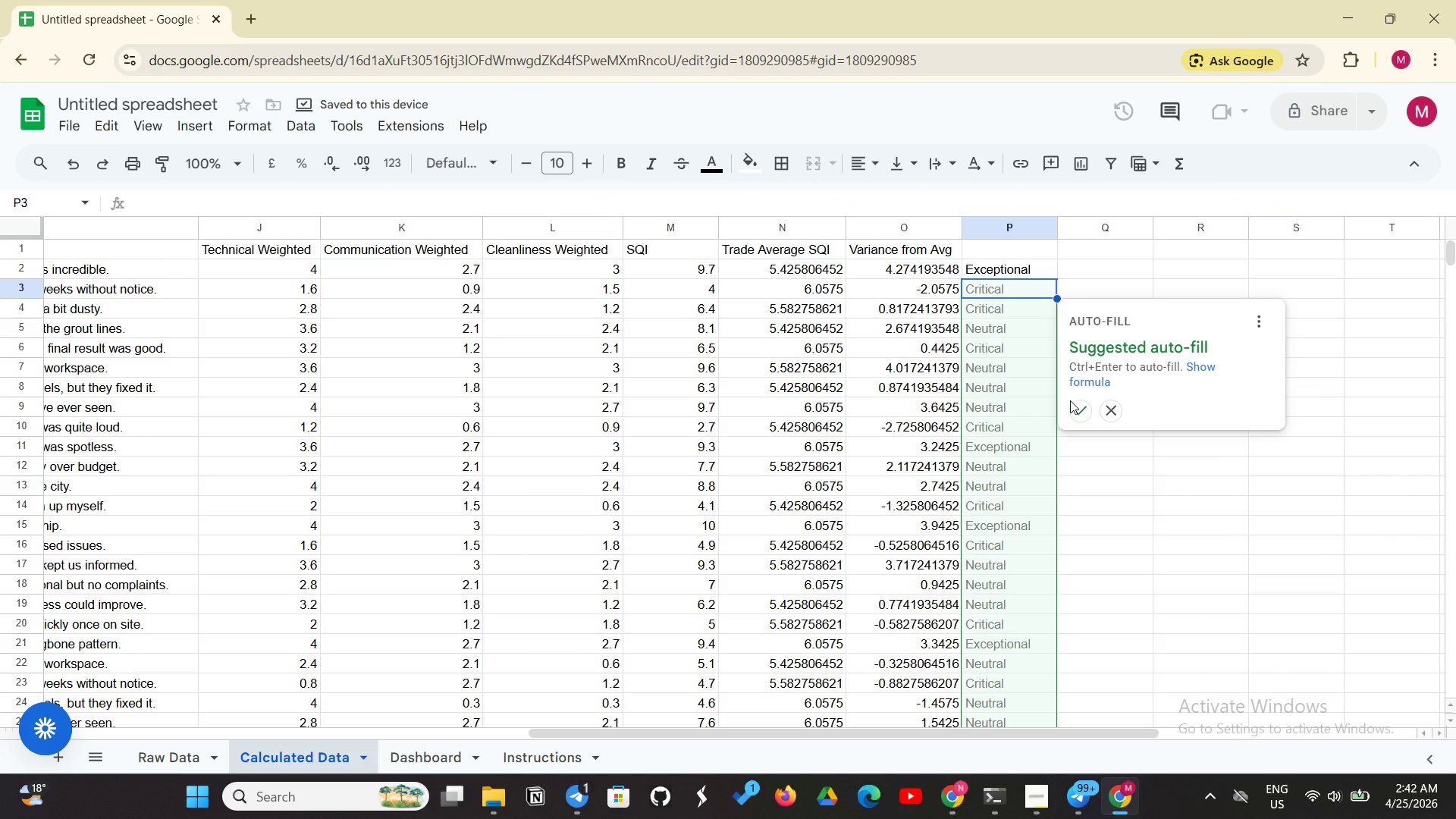 
left_click([1084, 412])
 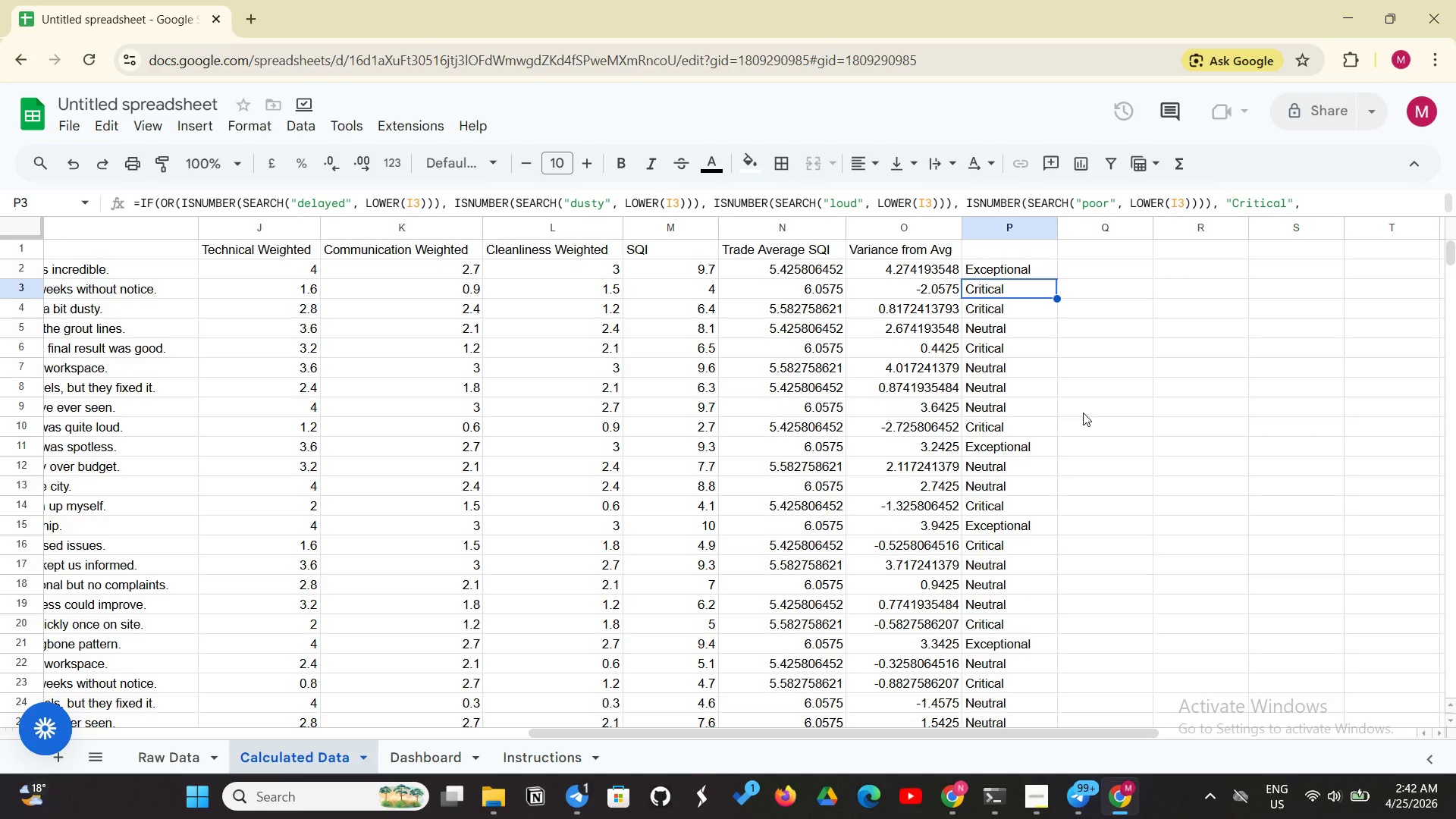 
wait(35.14)
 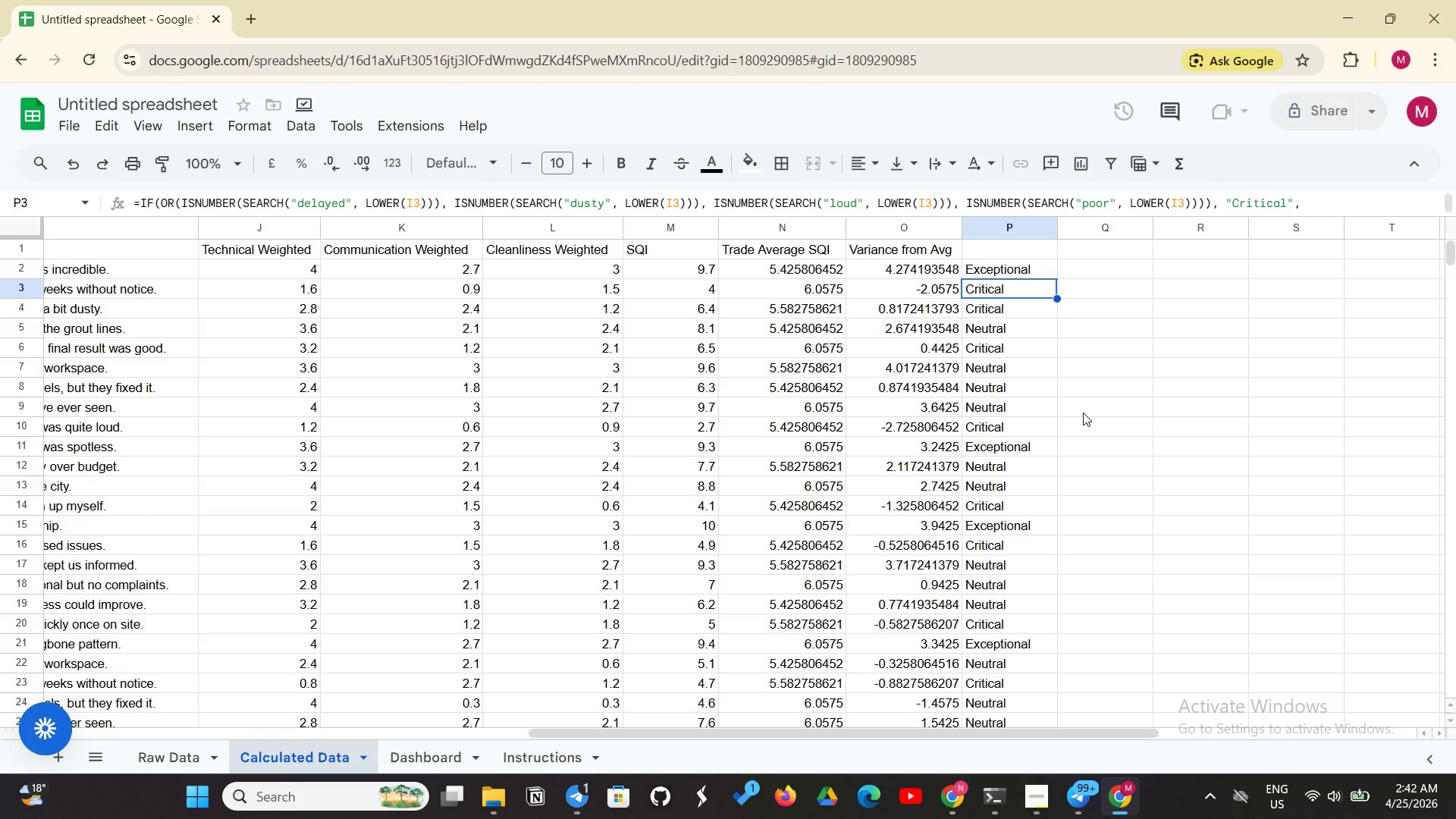 
left_click_drag(start_coordinate=[1039, 272], to_coordinate=[1035, 614])
 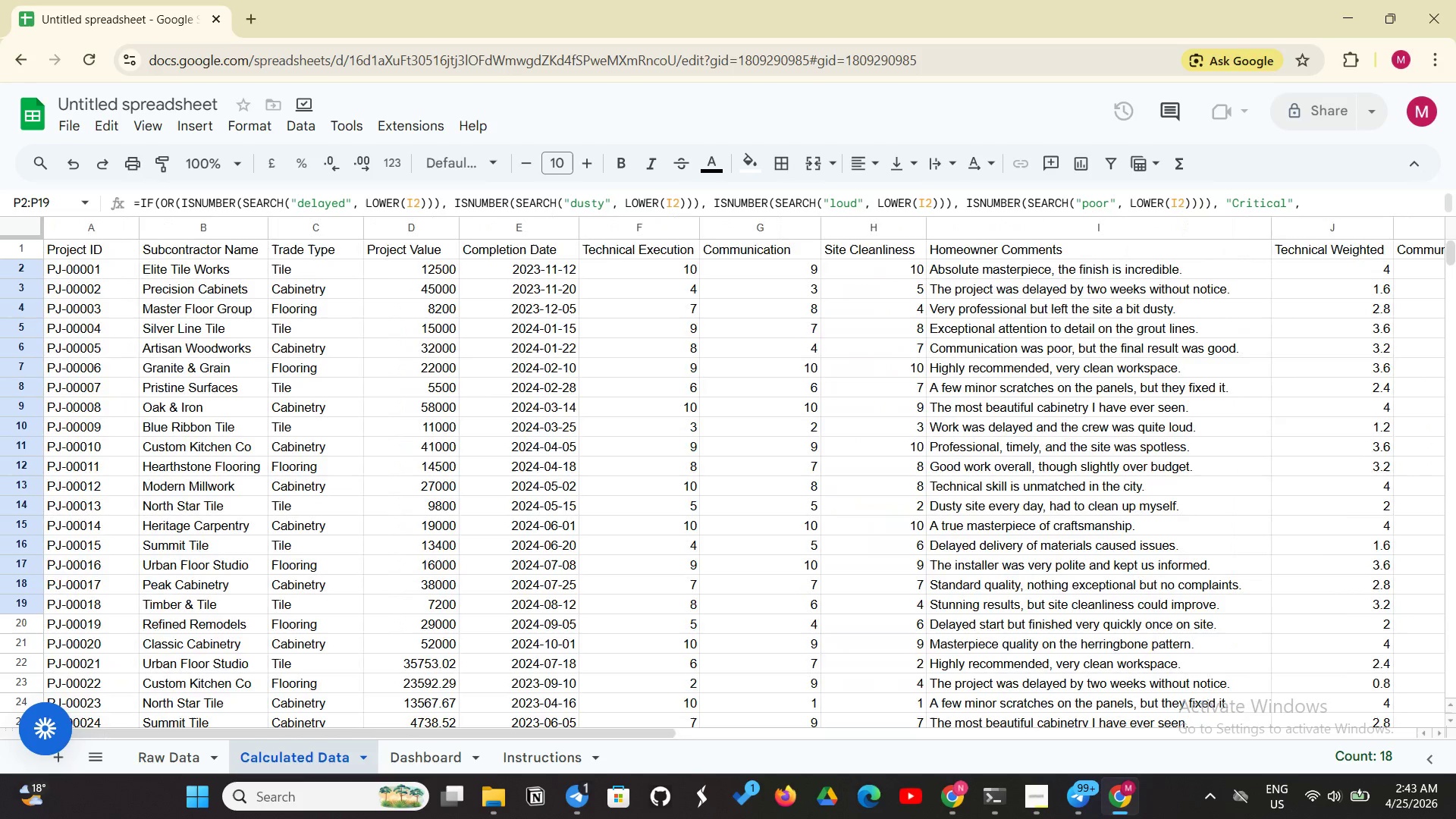 
wait(48.52)
 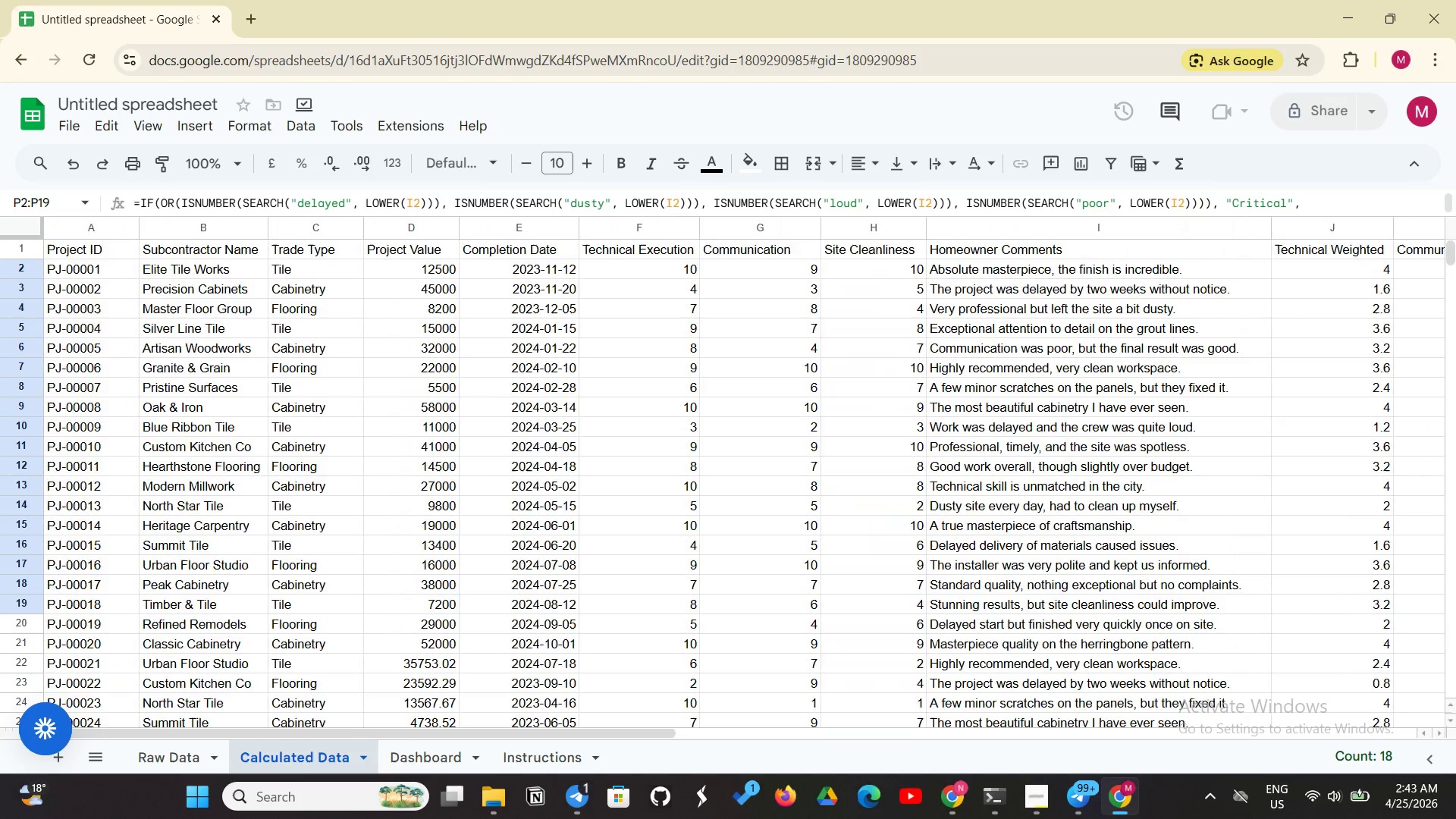 
left_click_drag(start_coordinate=[343, 268], to_coordinate=[360, 429])
 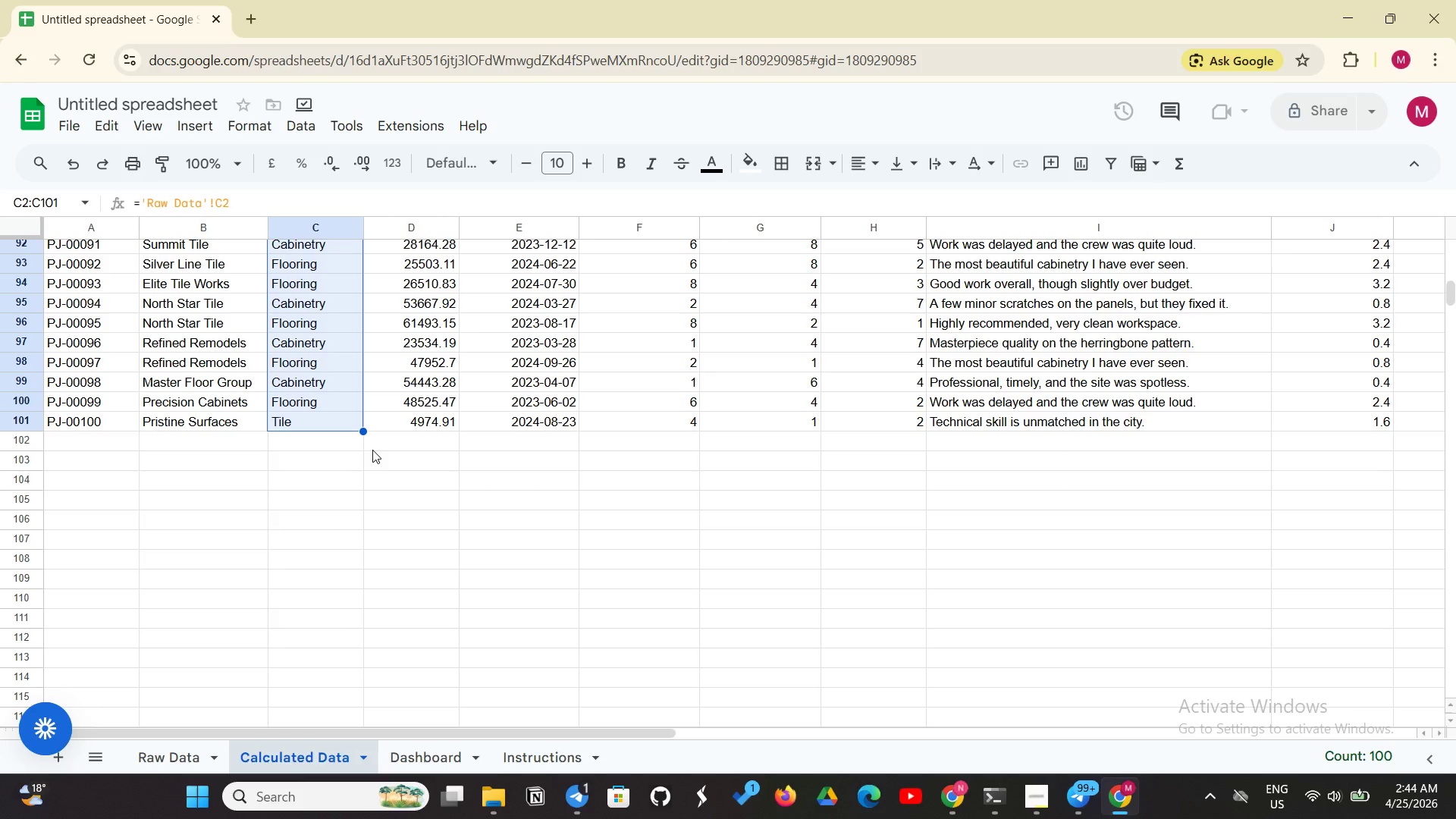 
wait(41.86)
 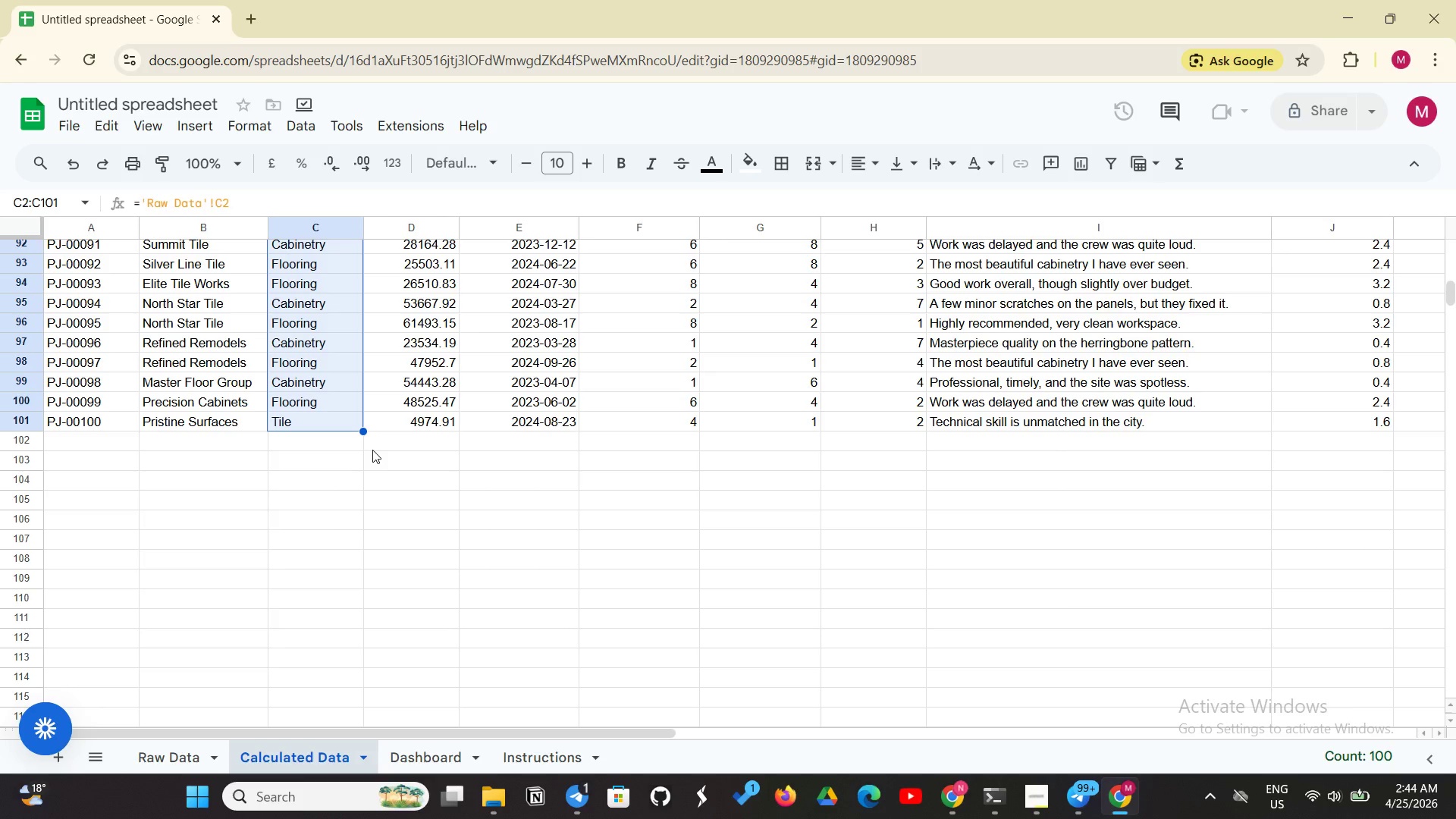 
left_click([195, 127])
 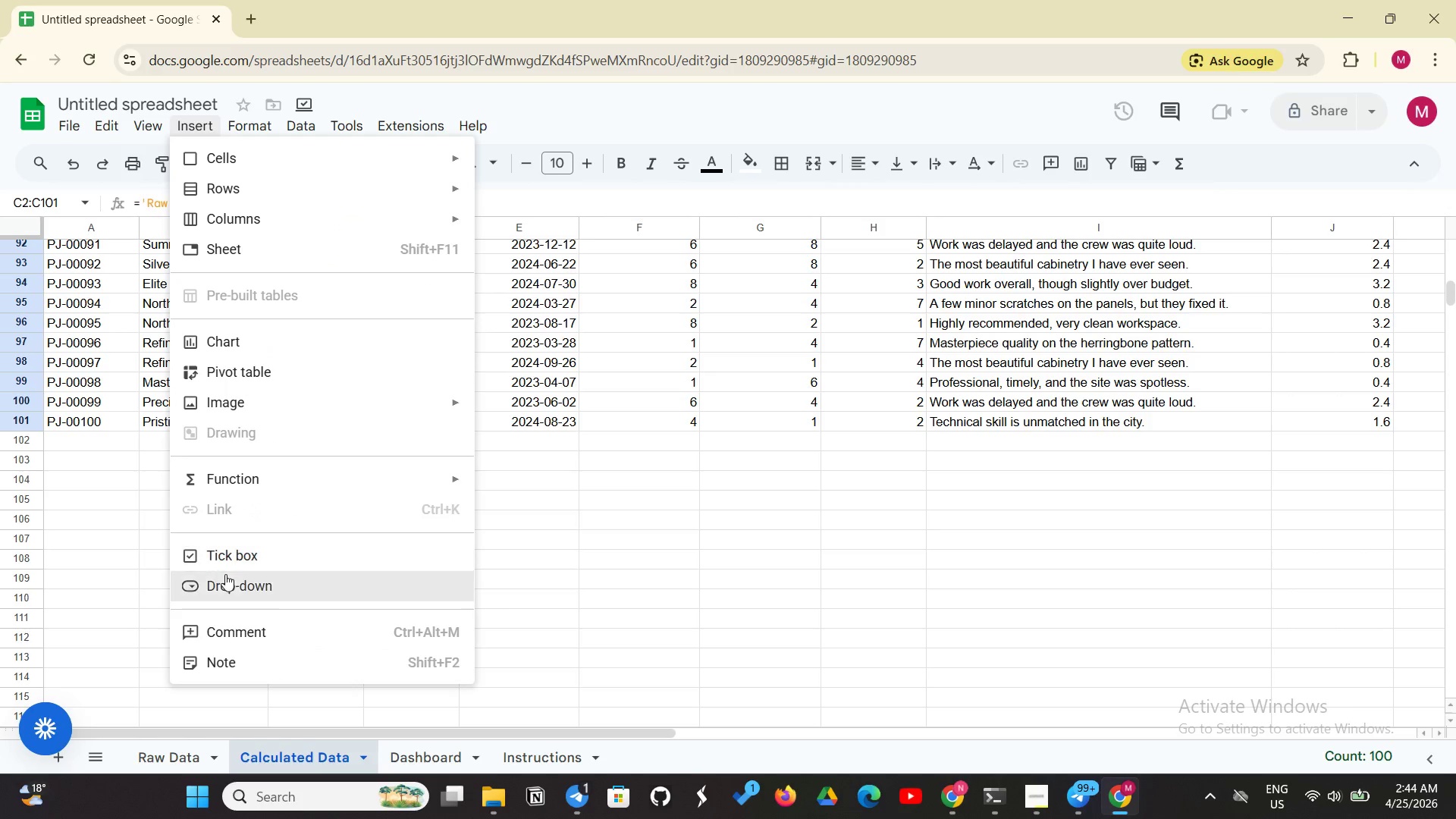 
left_click([225, 576])
 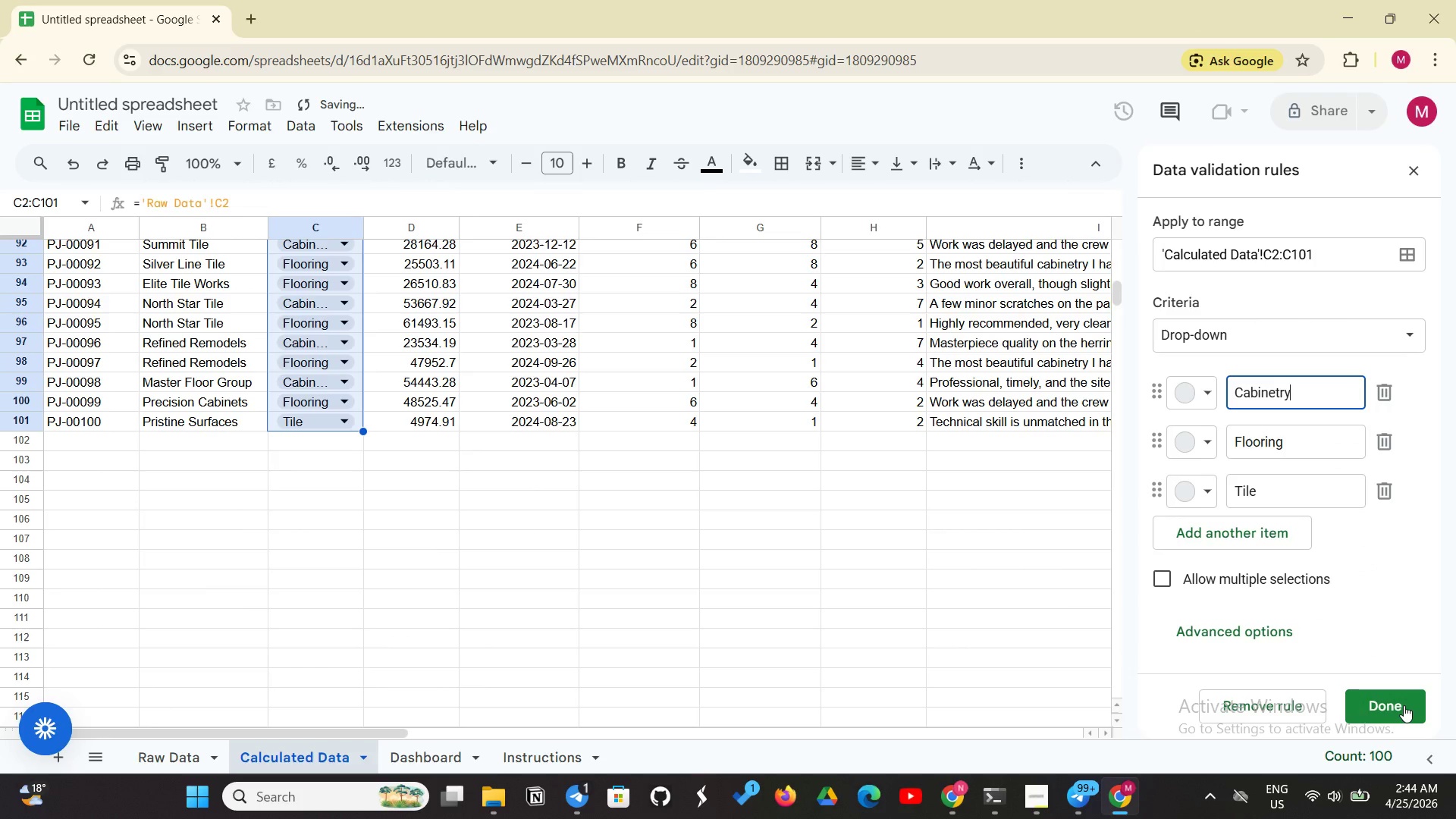 
left_click([1404, 705])
 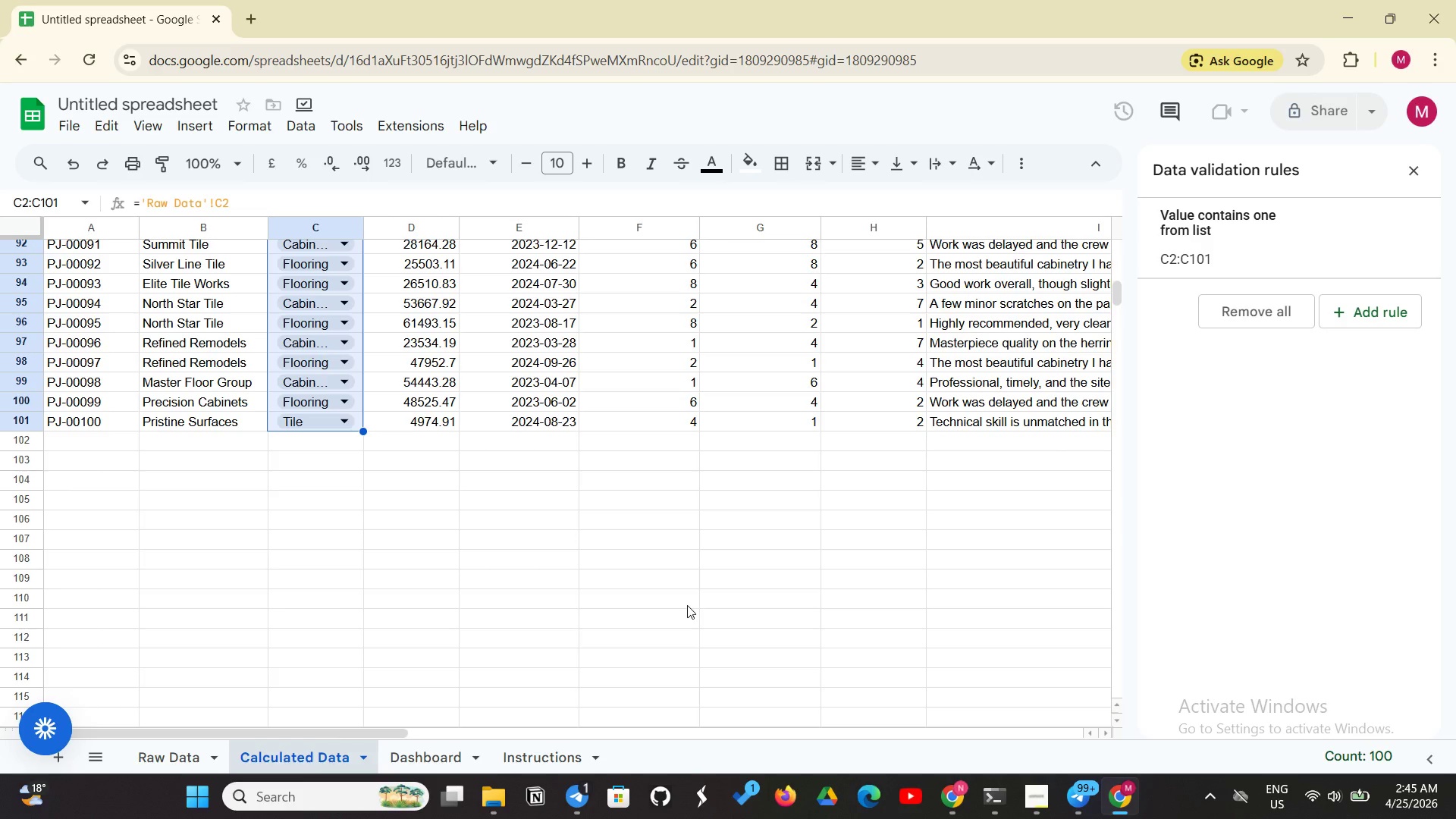 
wait(30.09)
 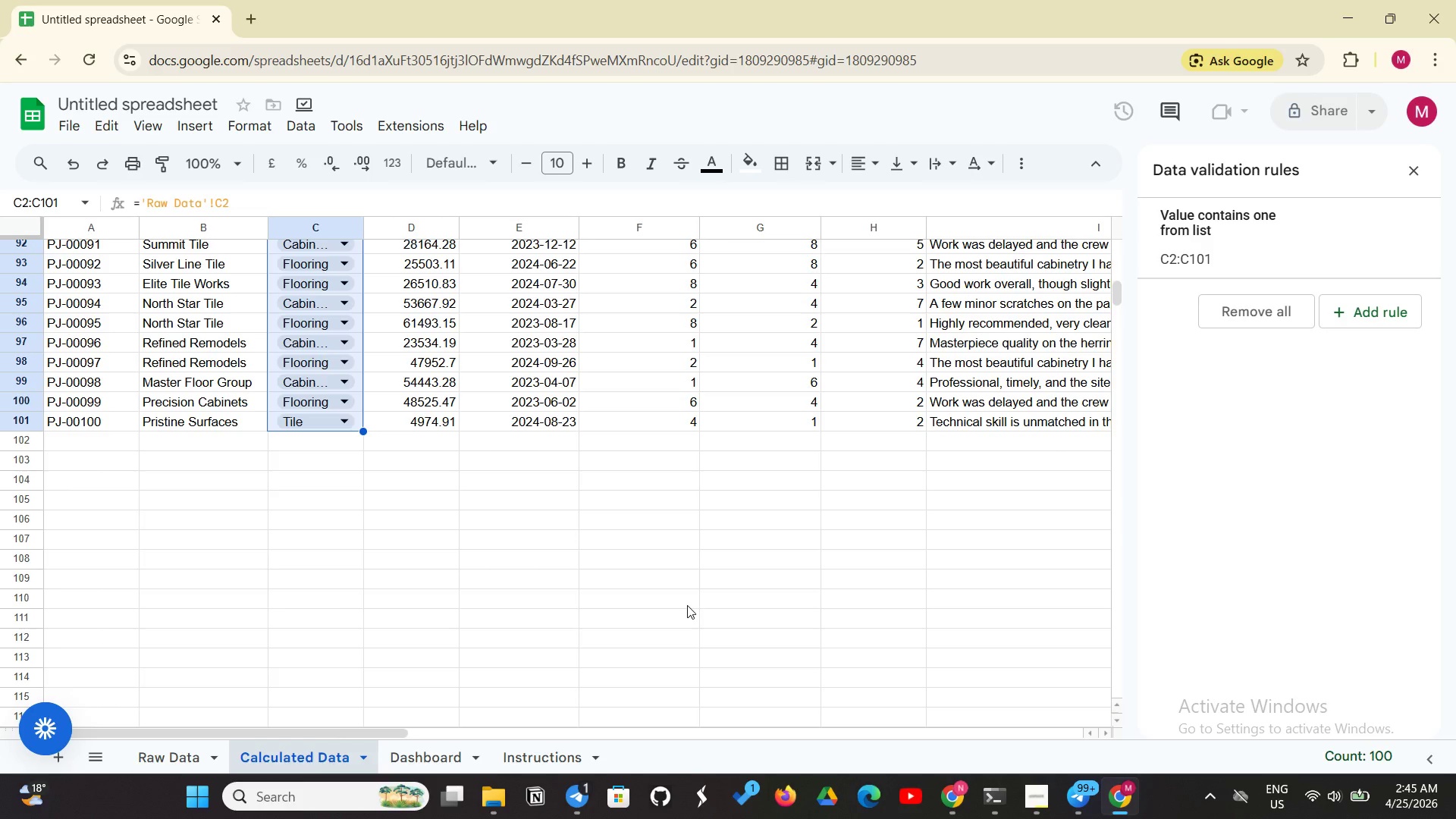 
left_click([1029, 811])